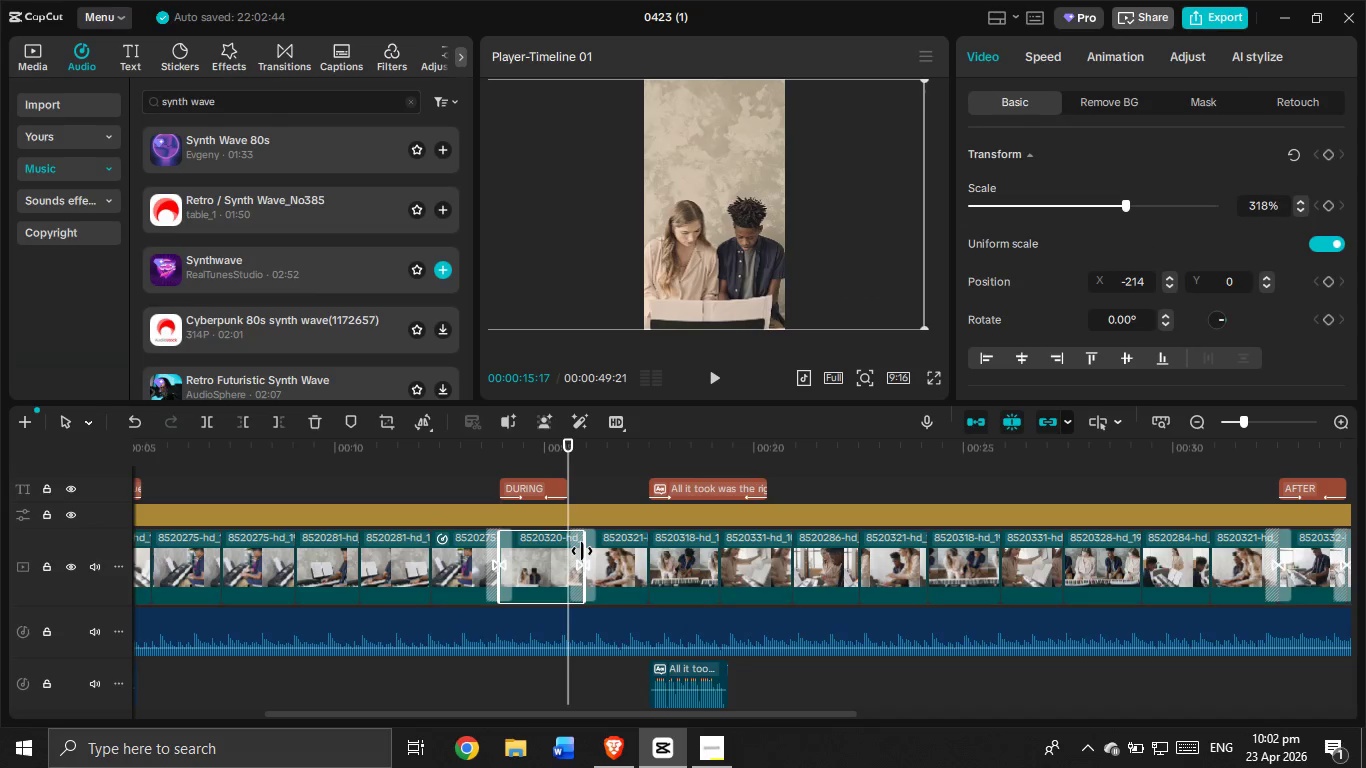 
left_click_drag(start_coordinate=[582, 551], to_coordinate=[566, 555])
 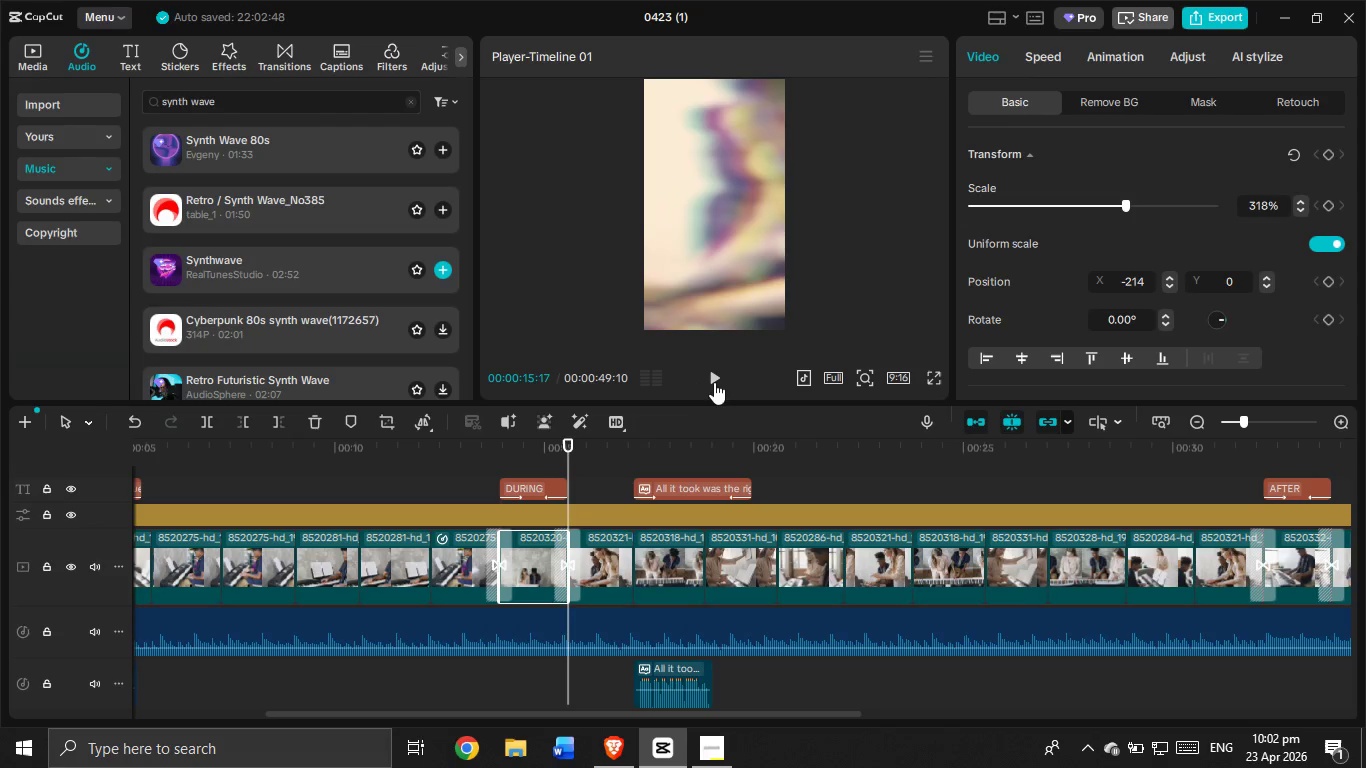 
left_click([716, 384])
 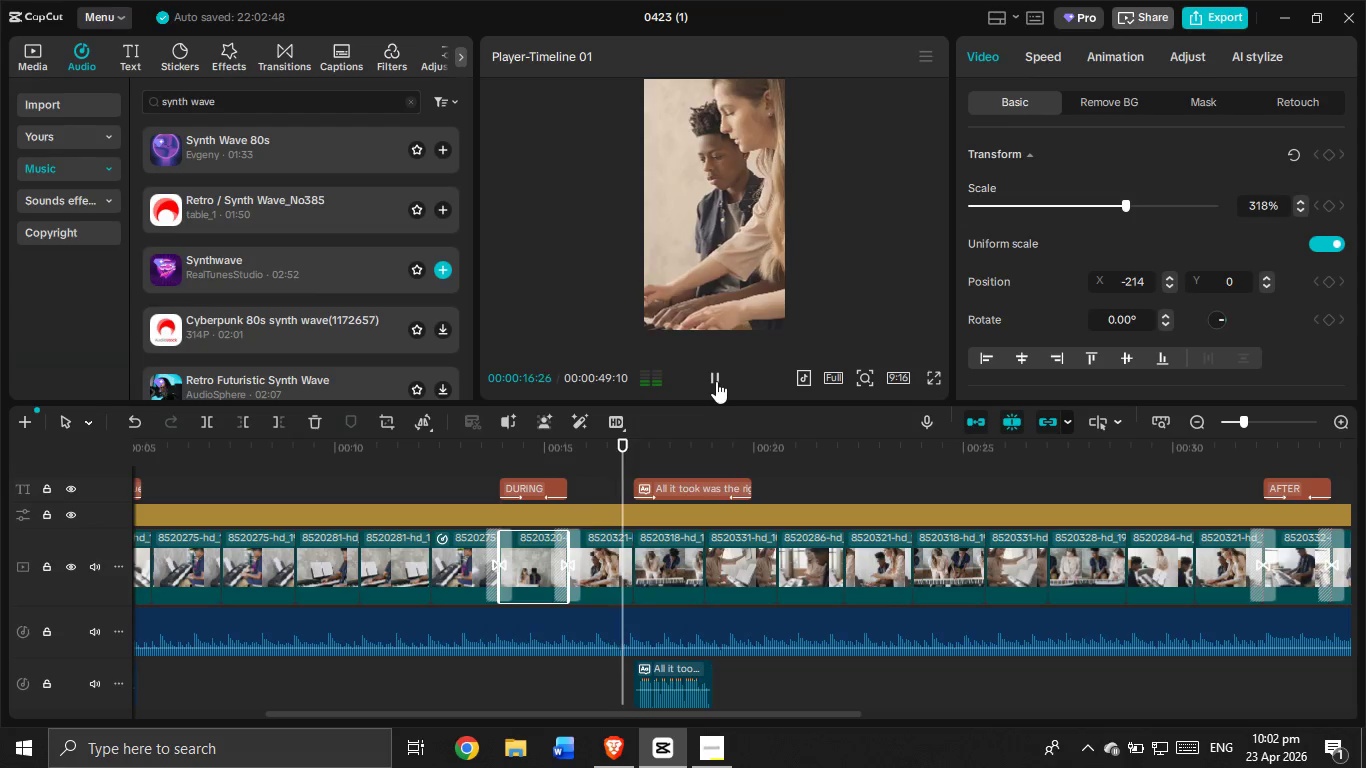 
double_click([716, 381])
 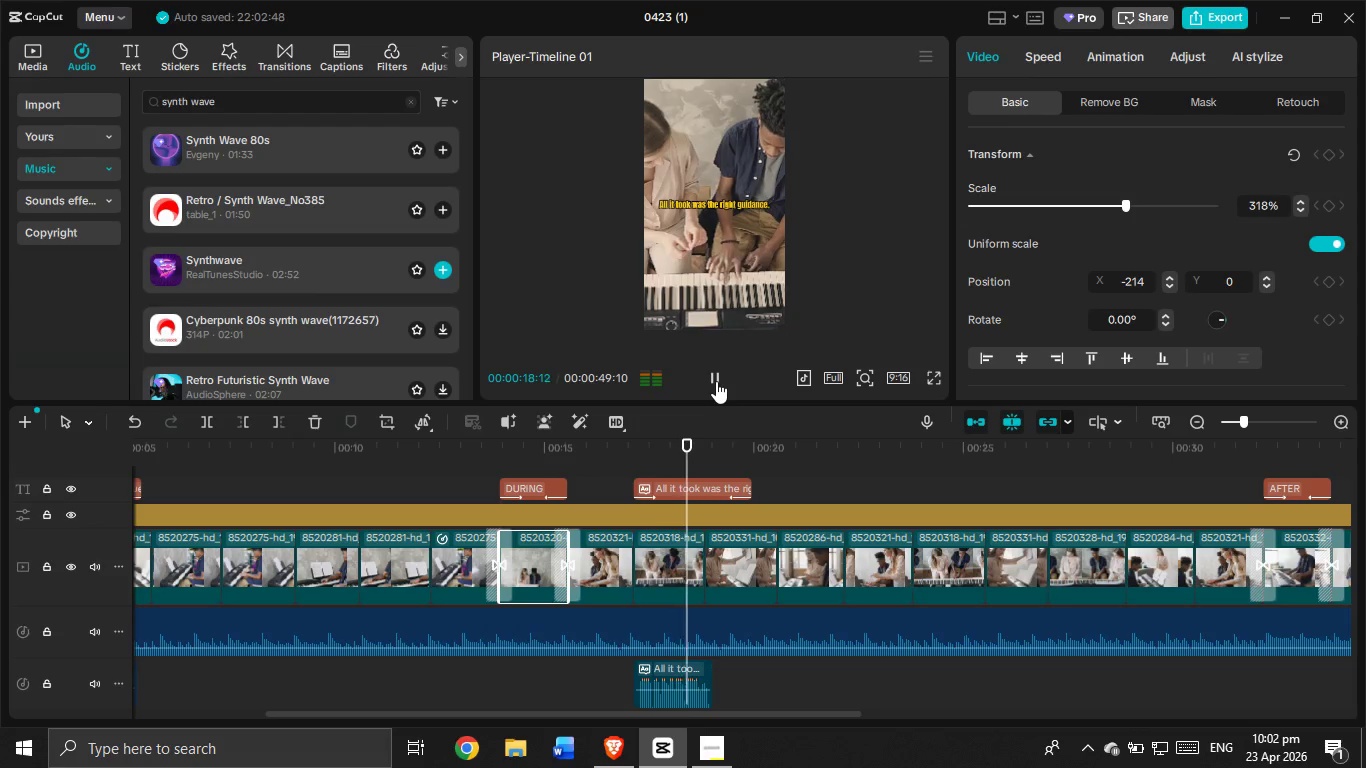 
left_click([716, 381])
 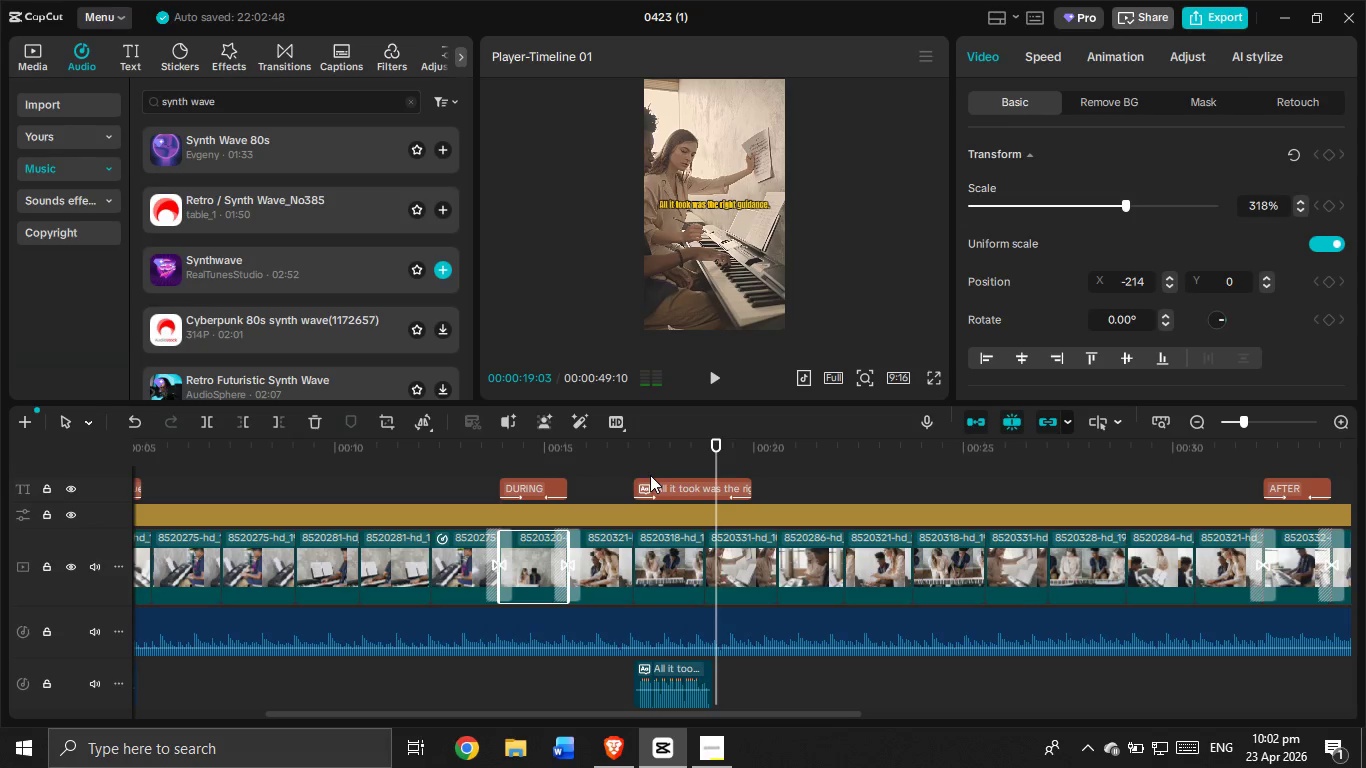 
left_click([656, 441])
 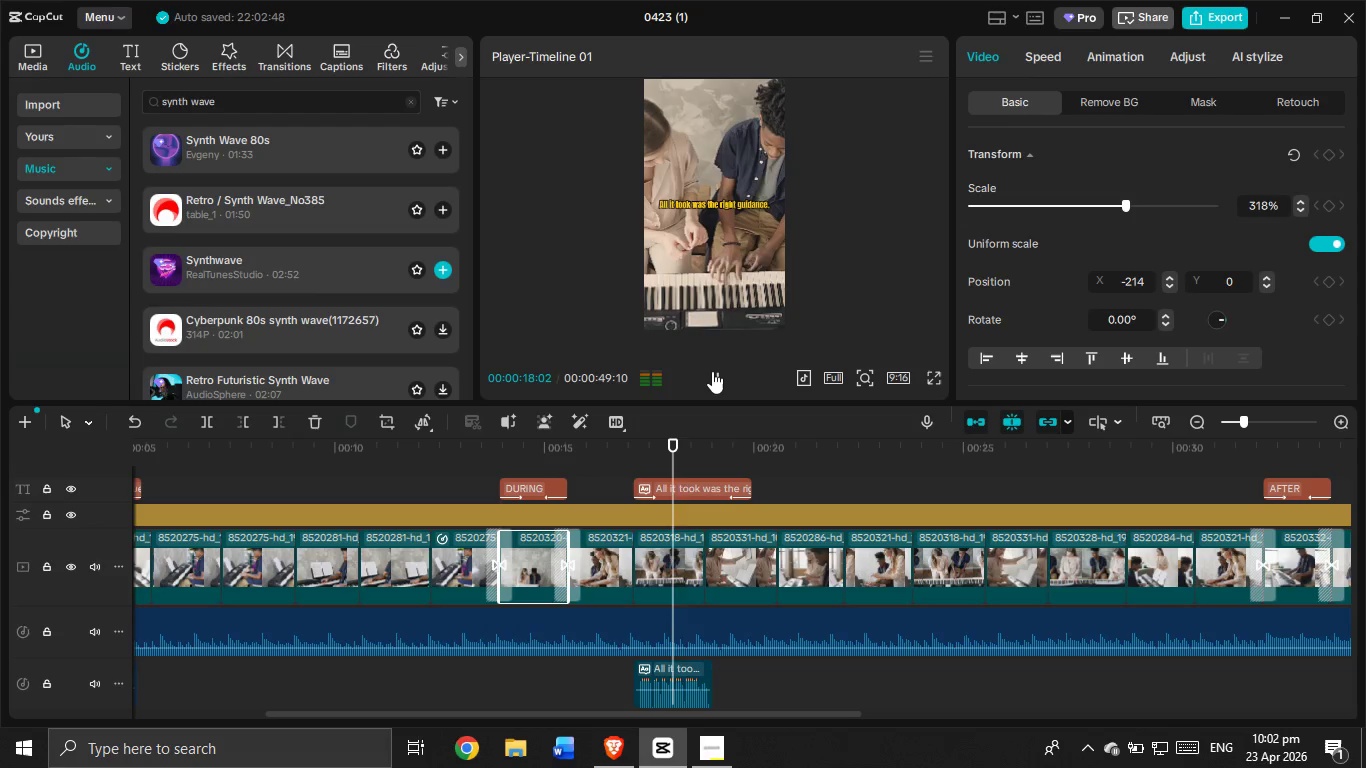 
left_click_drag(start_coordinate=[712, 371], to_coordinate=[712, 377])
 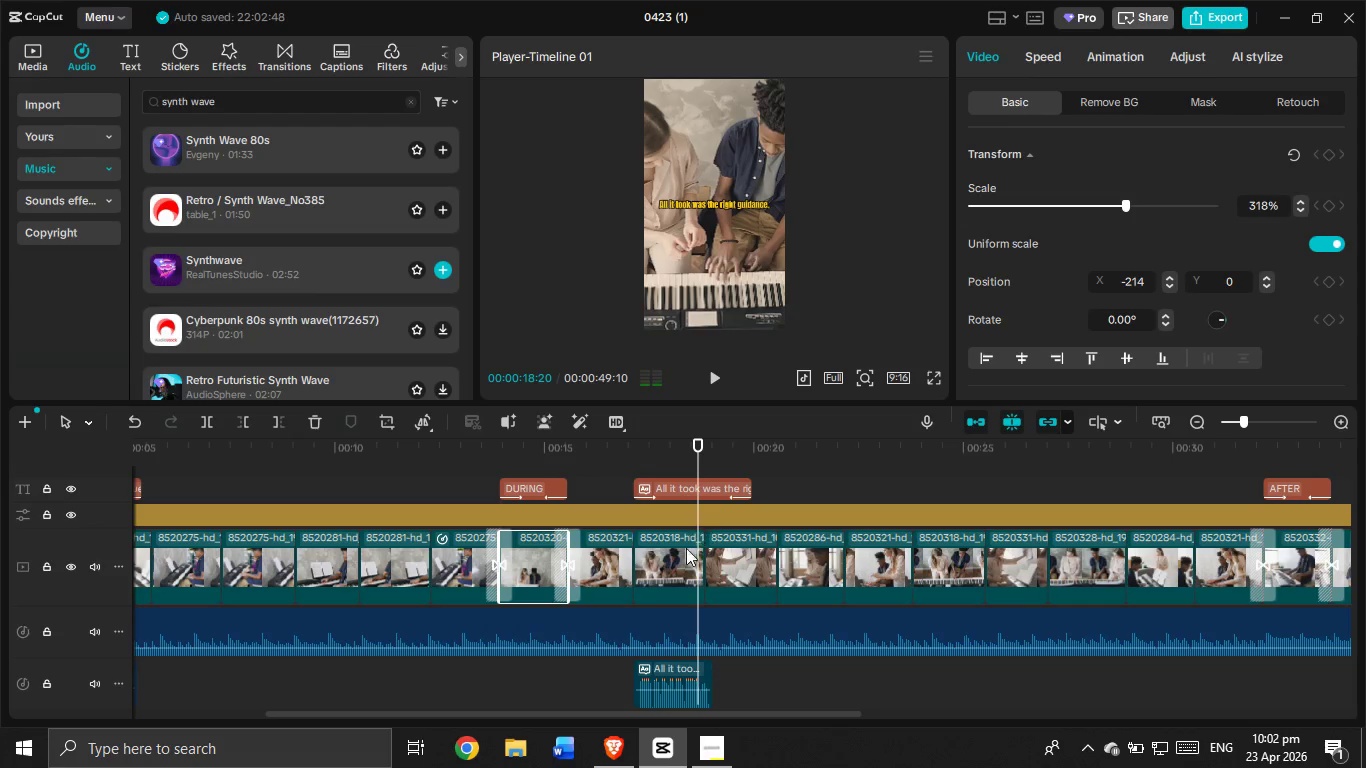 
left_click([681, 553])
 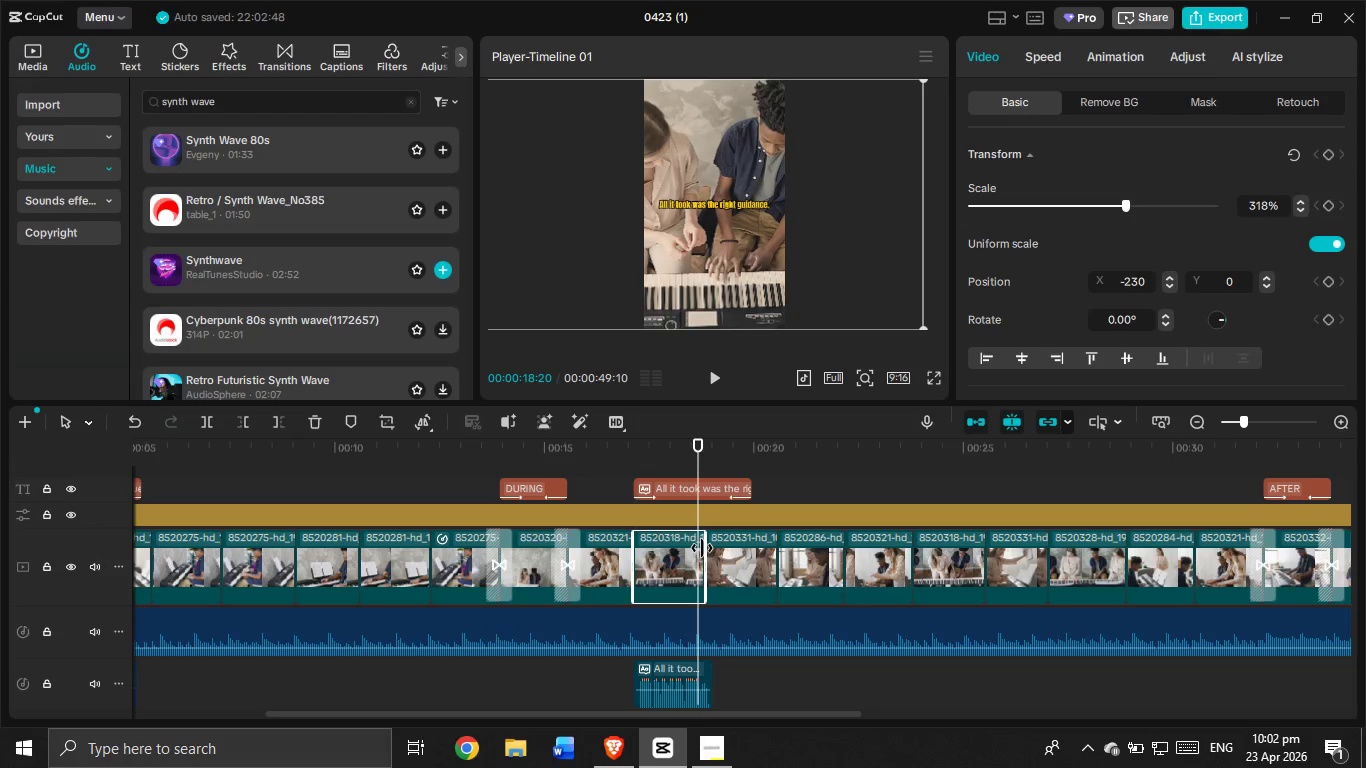 
left_click_drag(start_coordinate=[702, 548], to_coordinate=[697, 551])
 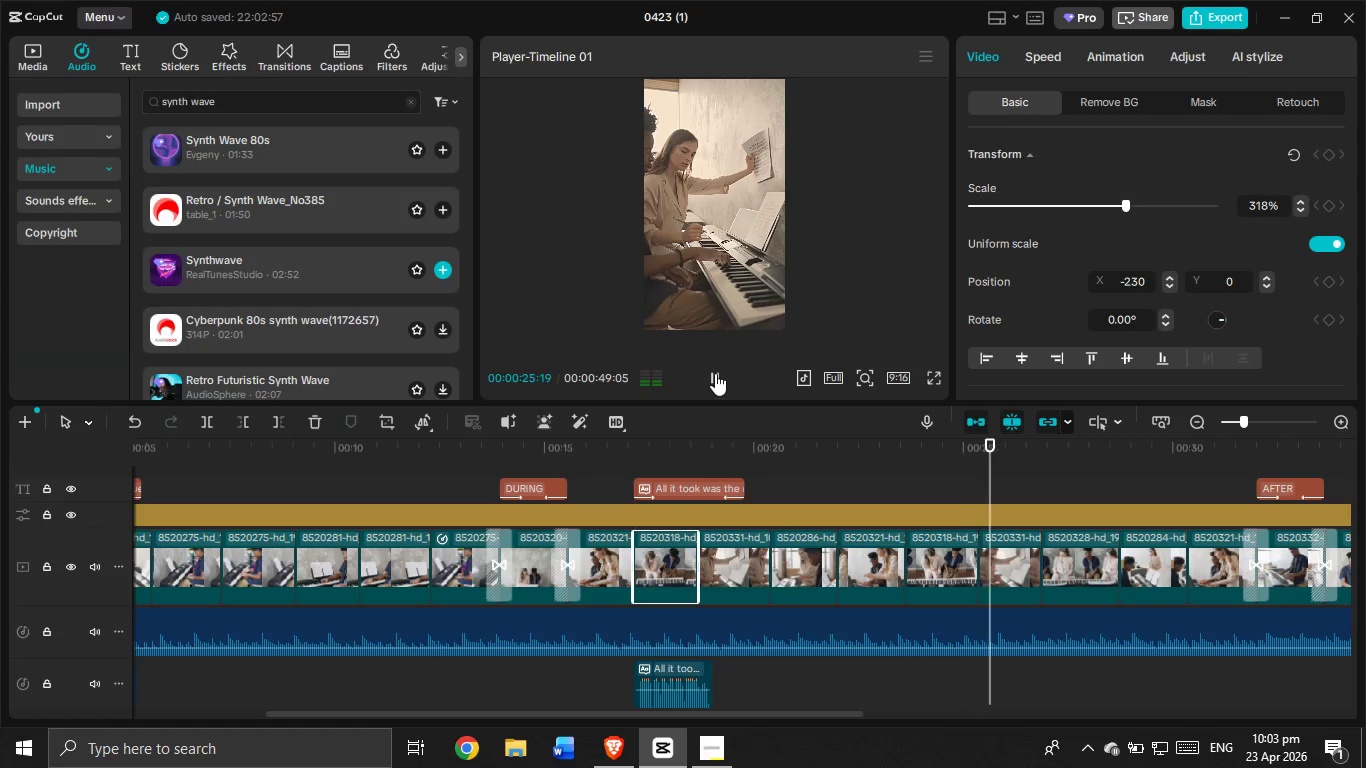 
wait(12.94)
 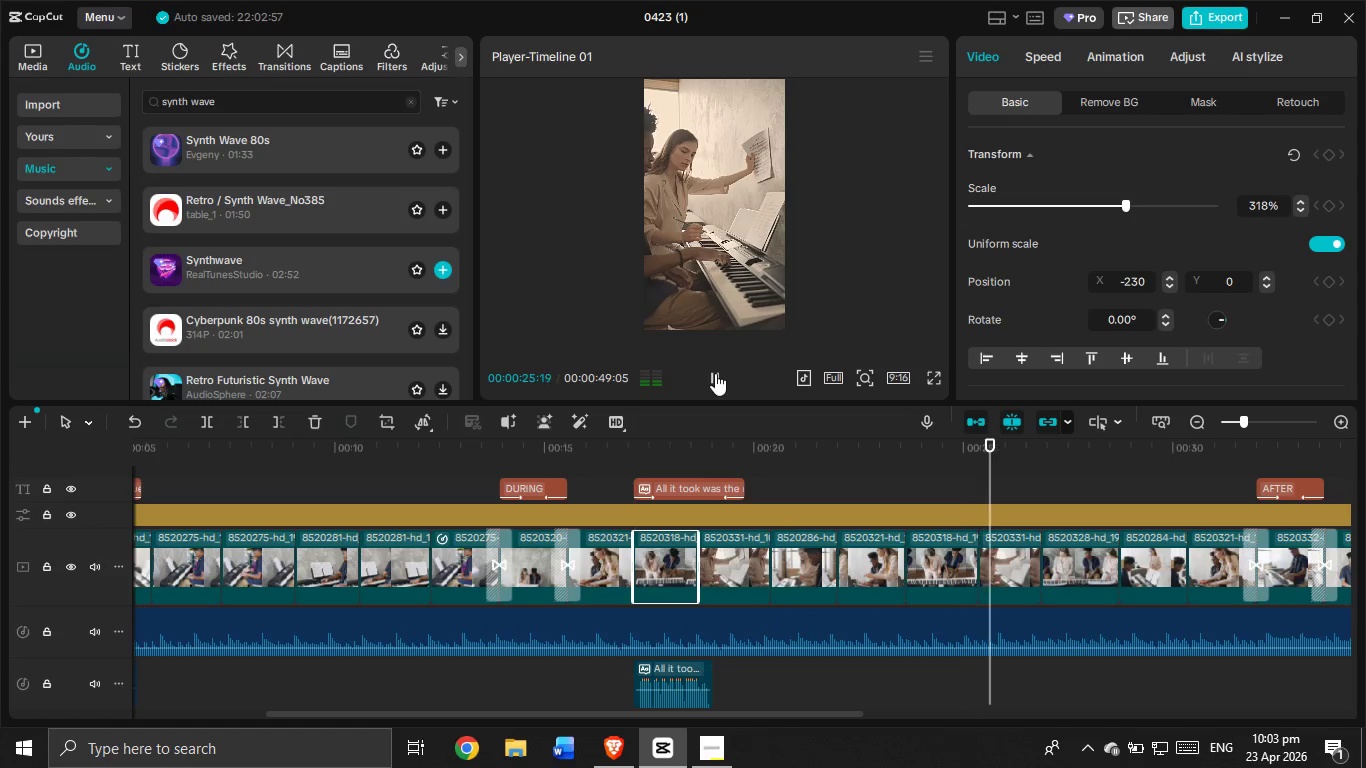 
left_click([740, 425])
 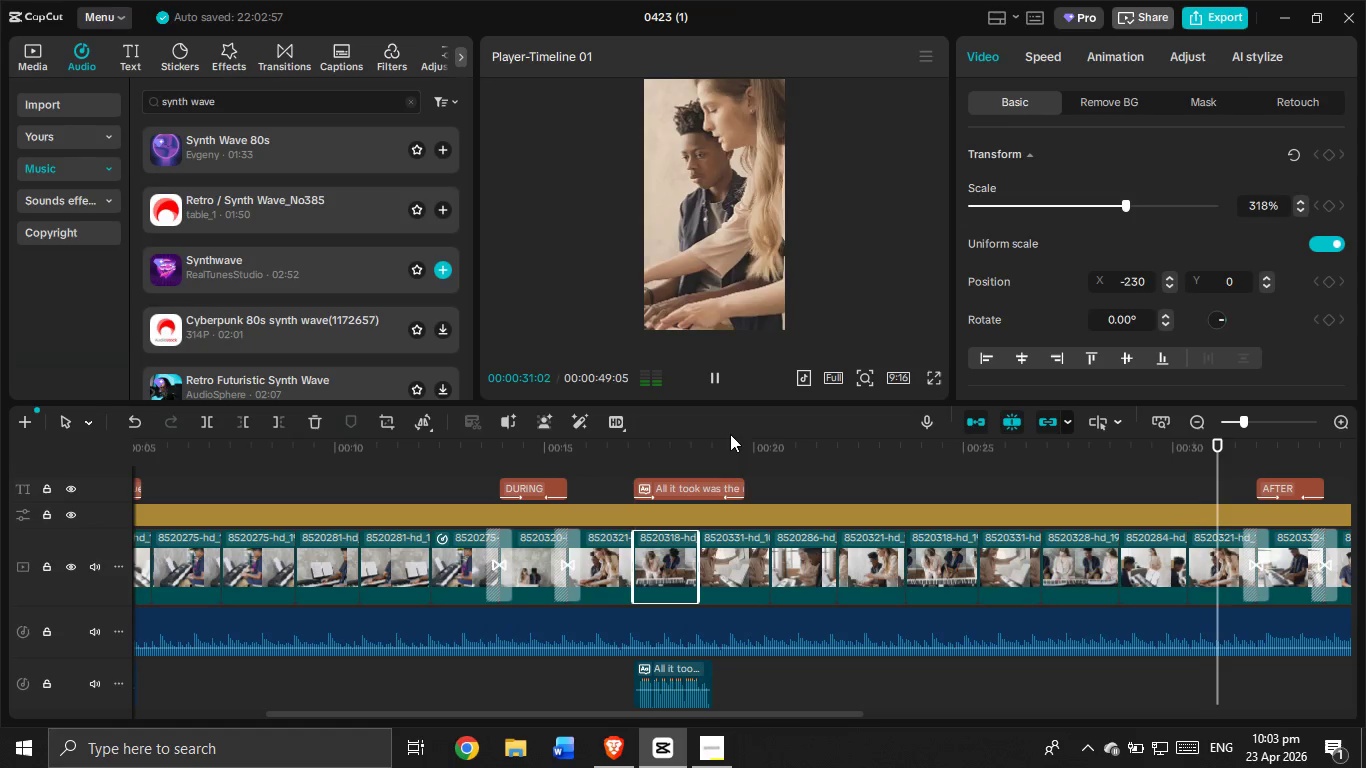 
left_click([731, 446])
 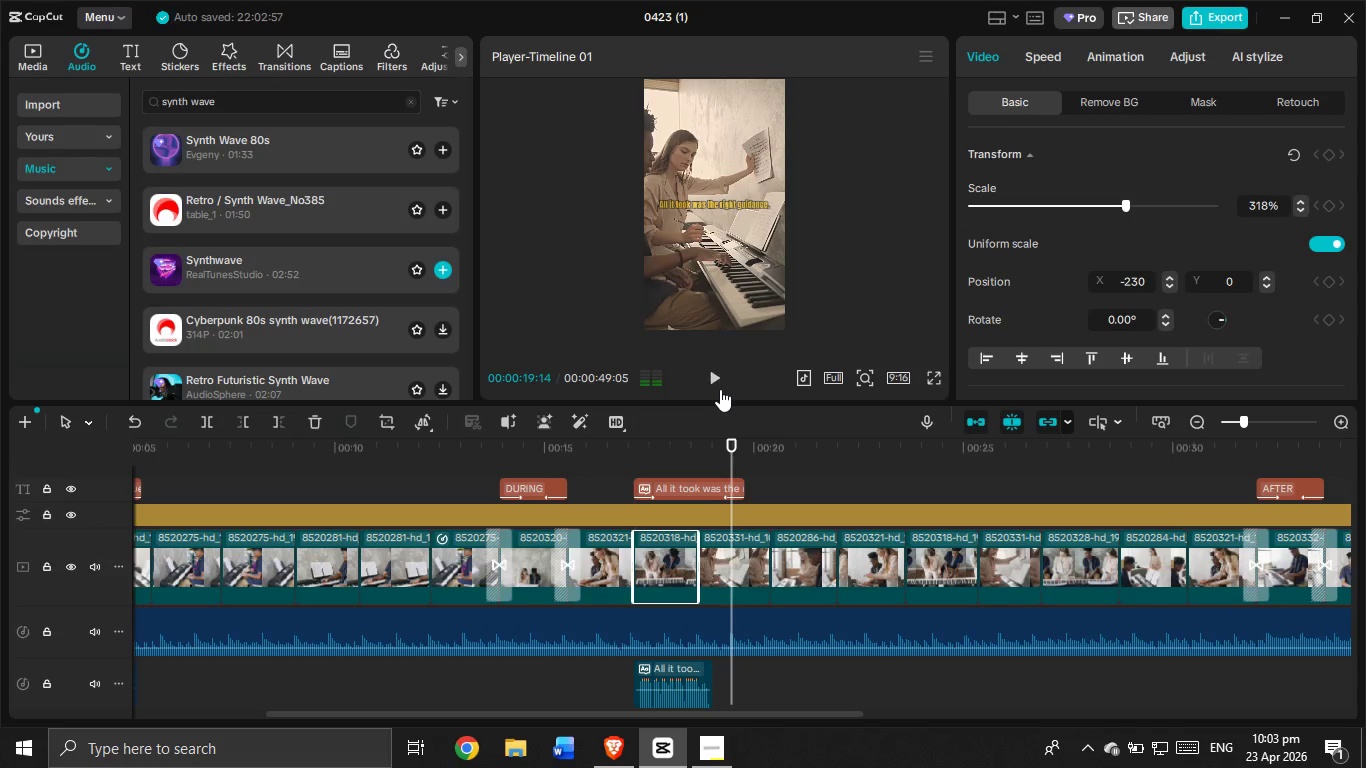 
left_click([719, 387])
 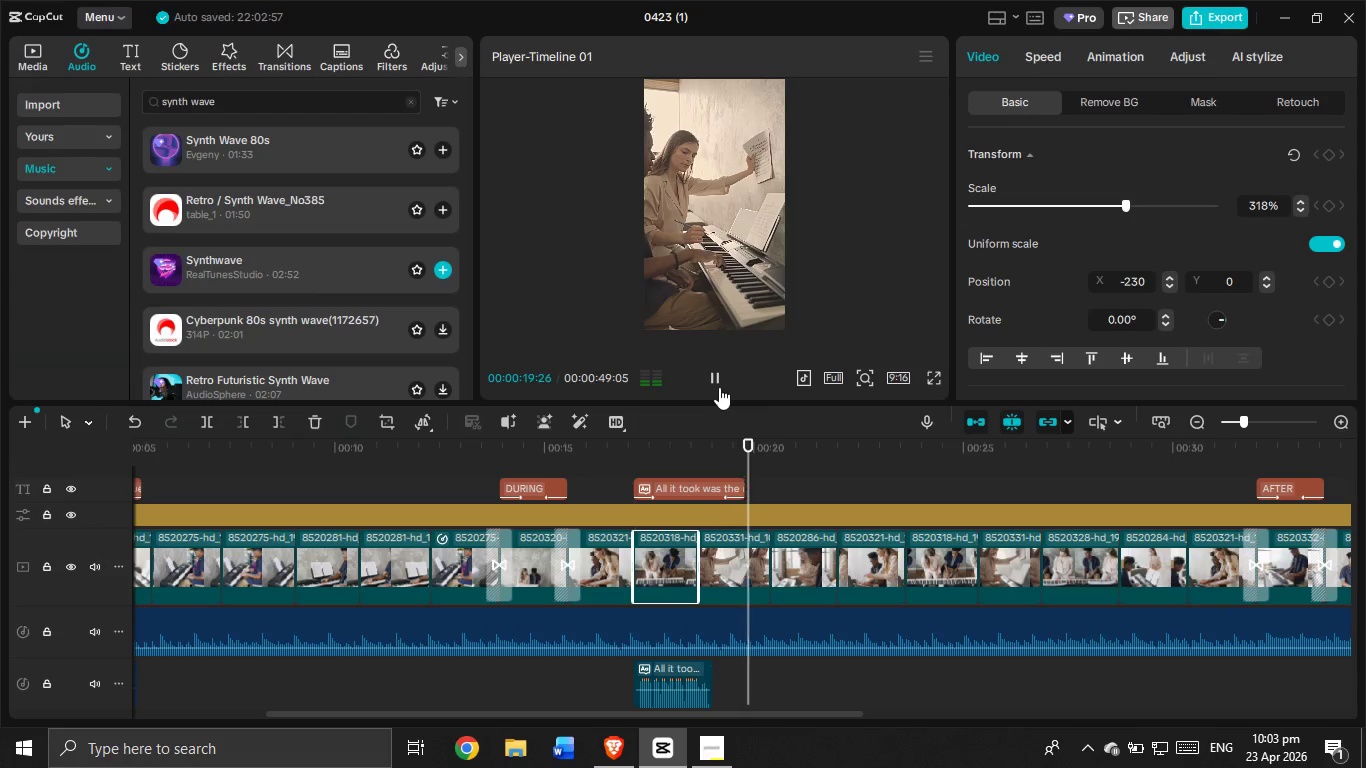 
left_click([719, 387])
 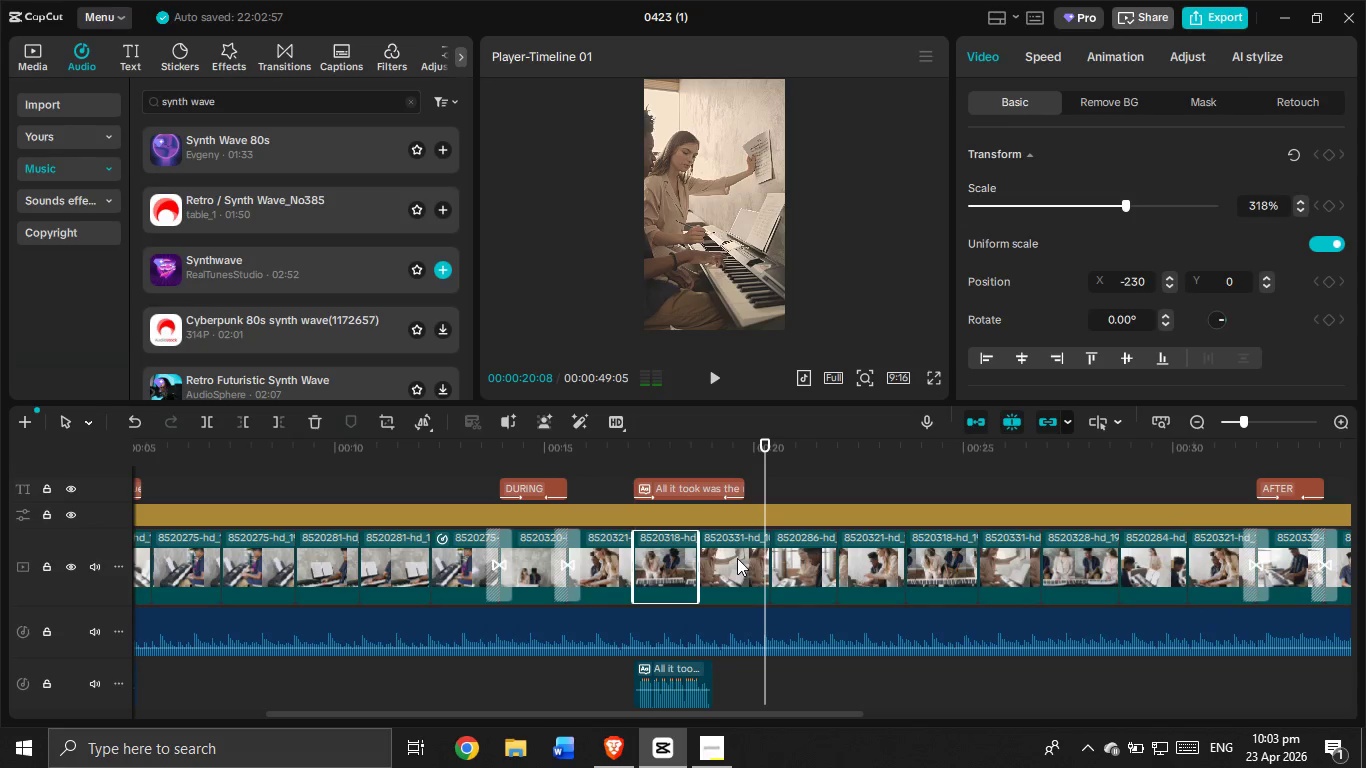 
left_click([739, 560])
 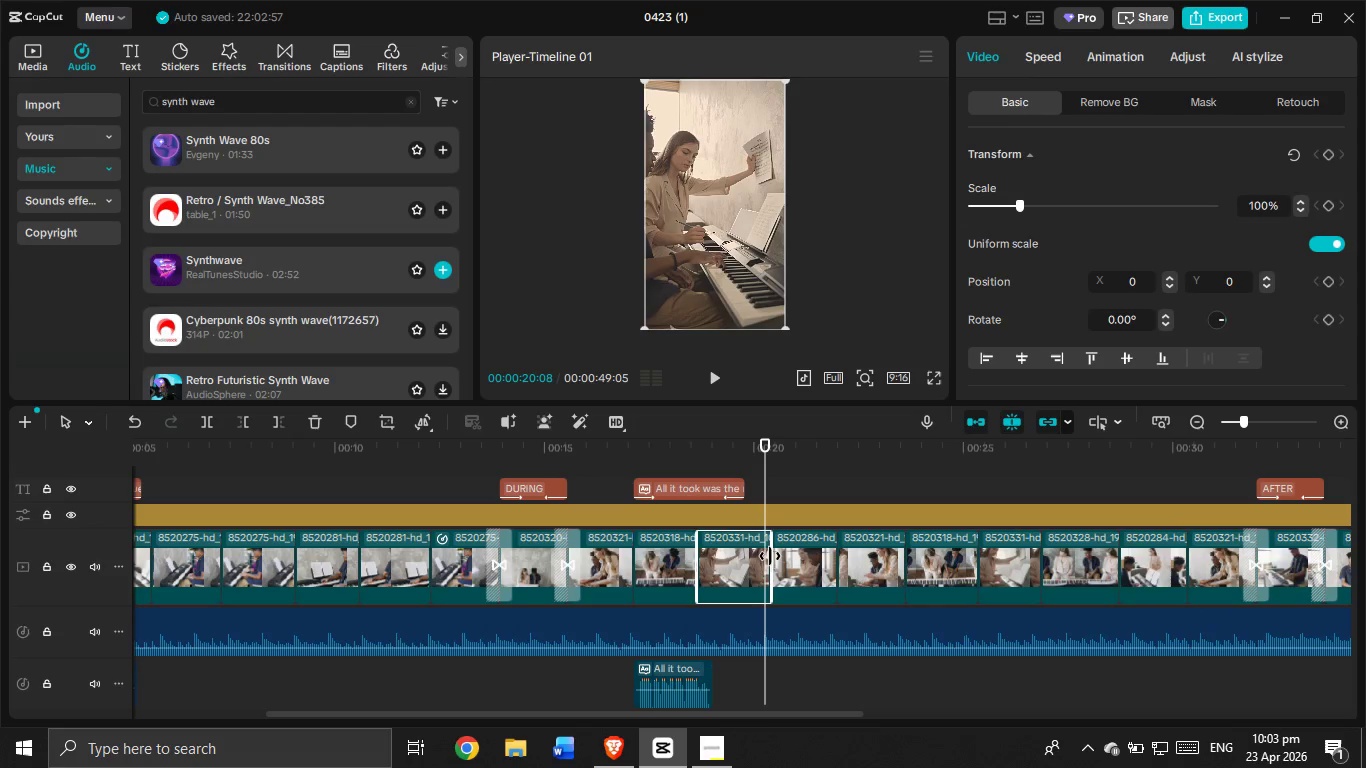 
left_click_drag(start_coordinate=[770, 556], to_coordinate=[763, 557])
 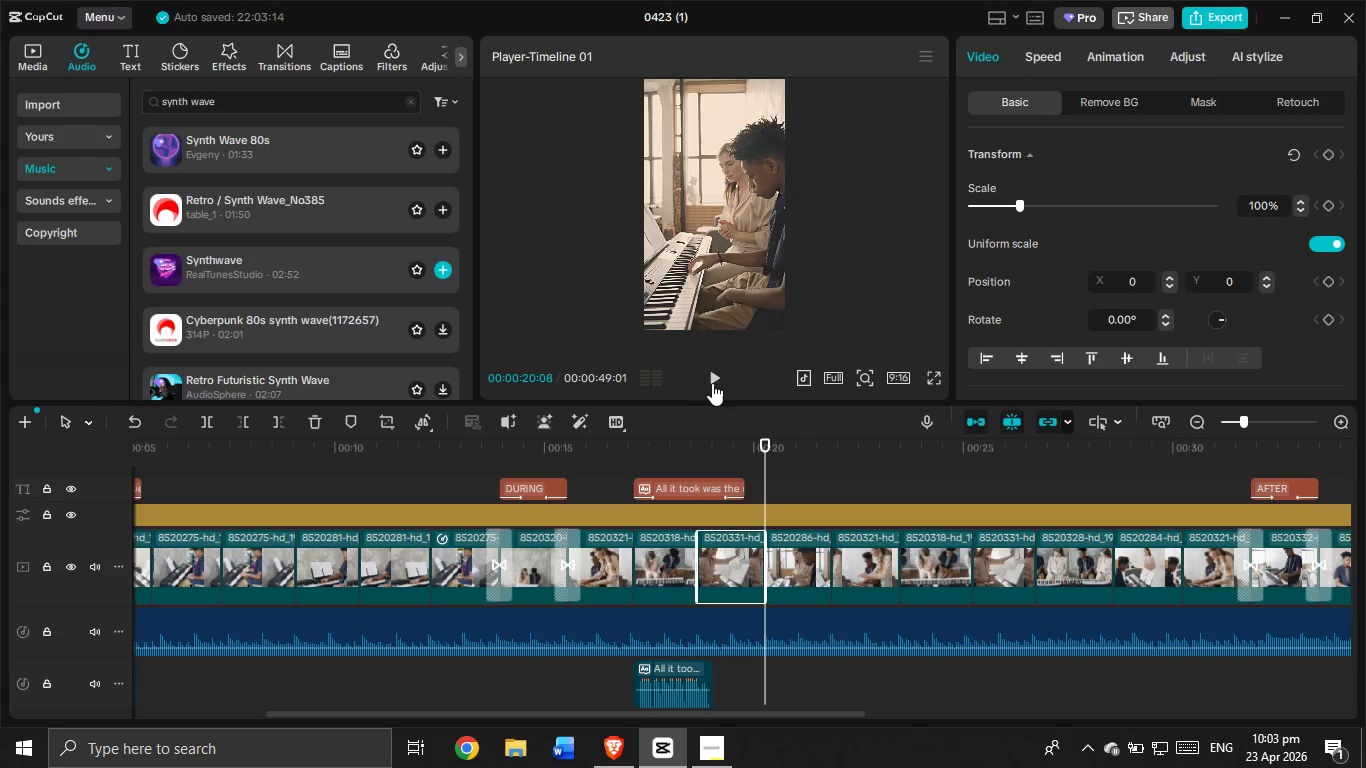 
left_click([712, 383])
 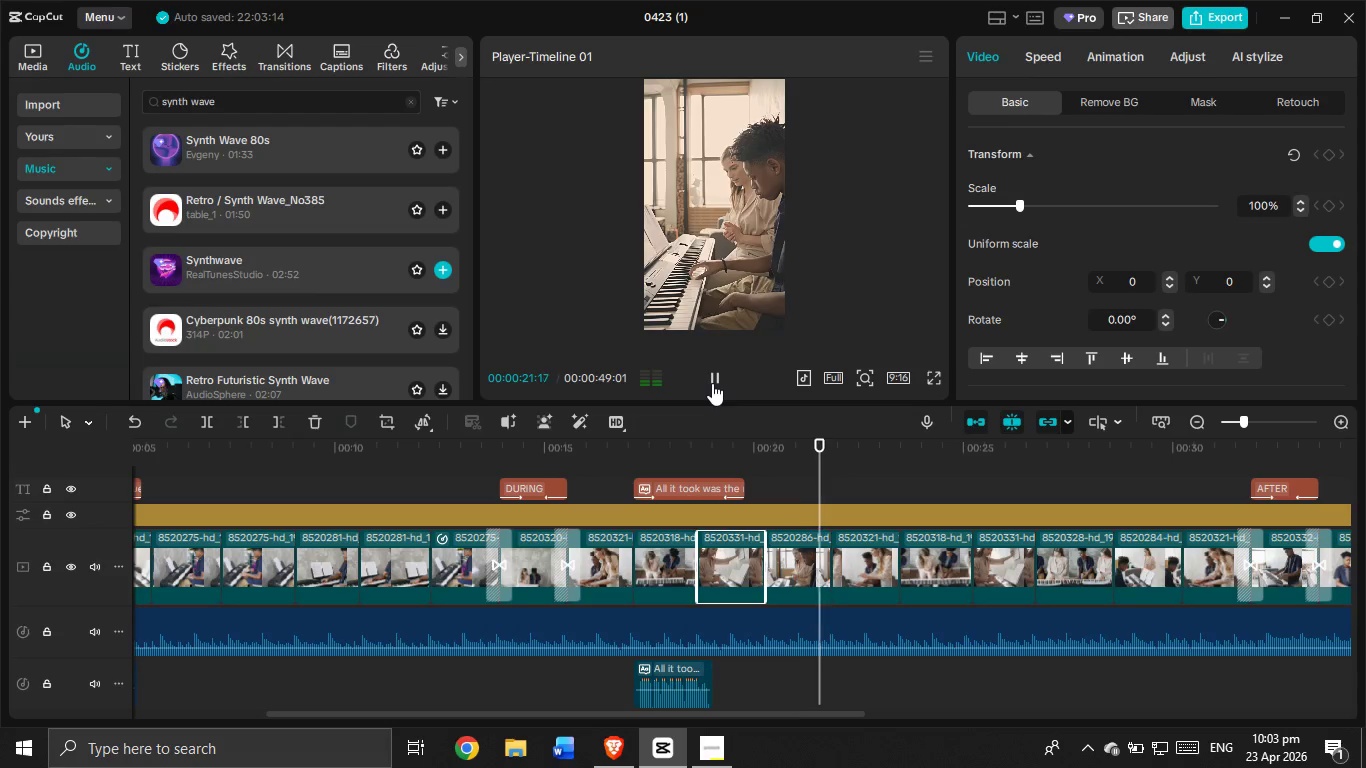 
double_click([712, 383])
 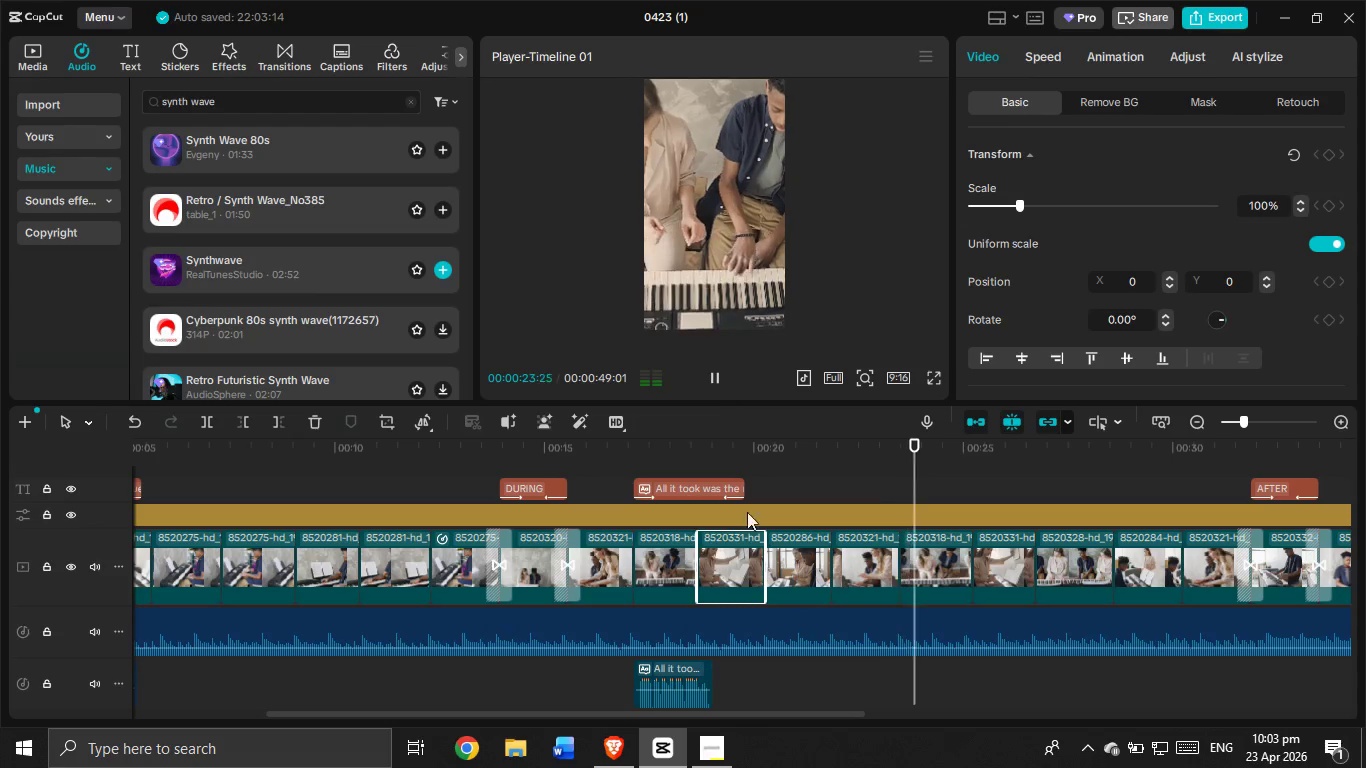 
left_click_drag(start_coordinate=[733, 711], to_coordinate=[827, 714])
 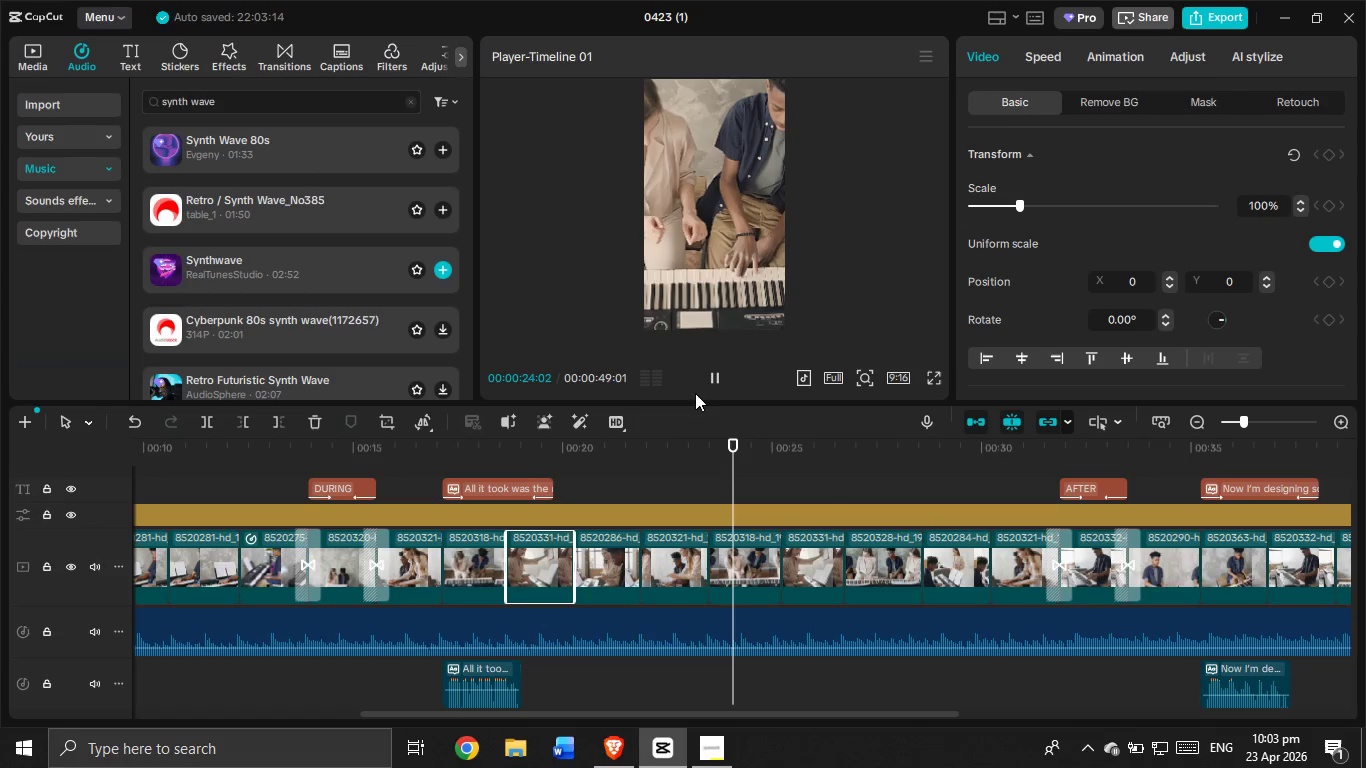 
left_click([707, 366])
 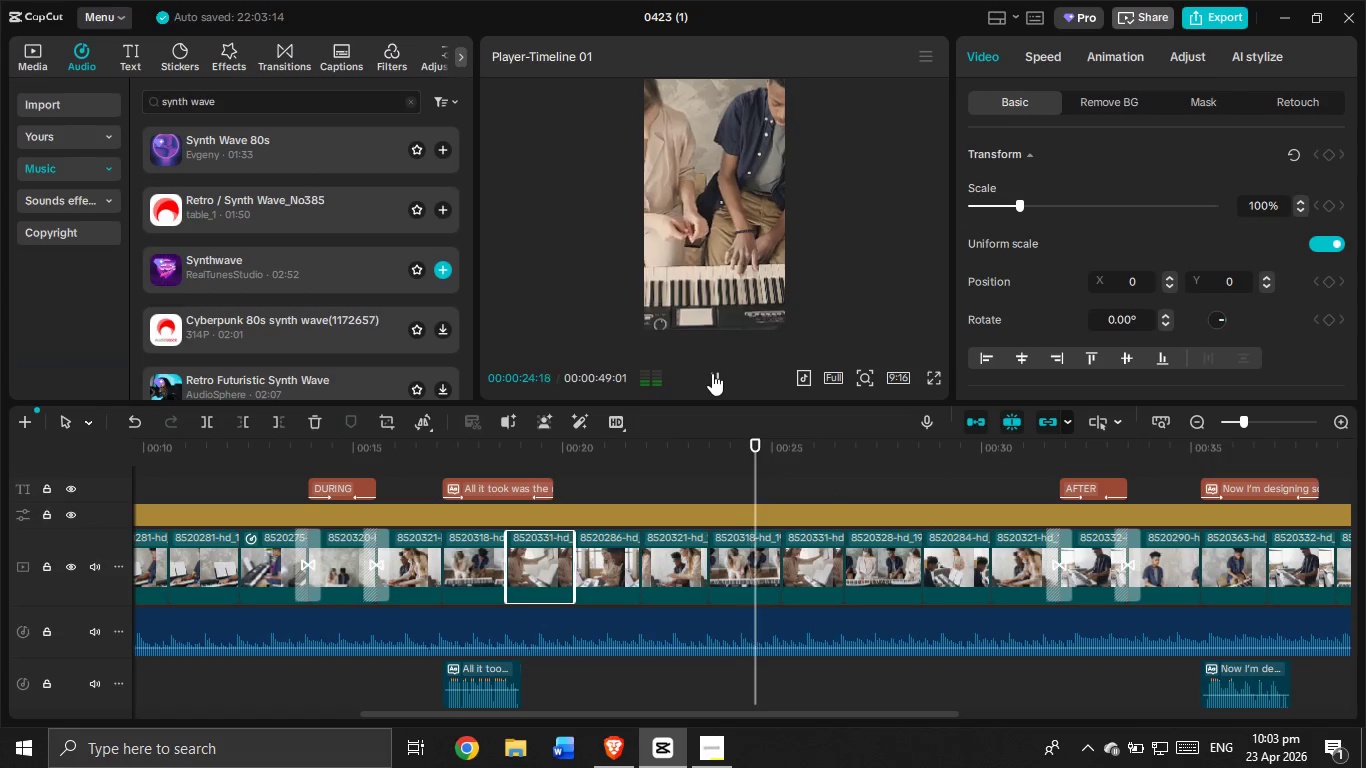 
left_click([712, 373])
 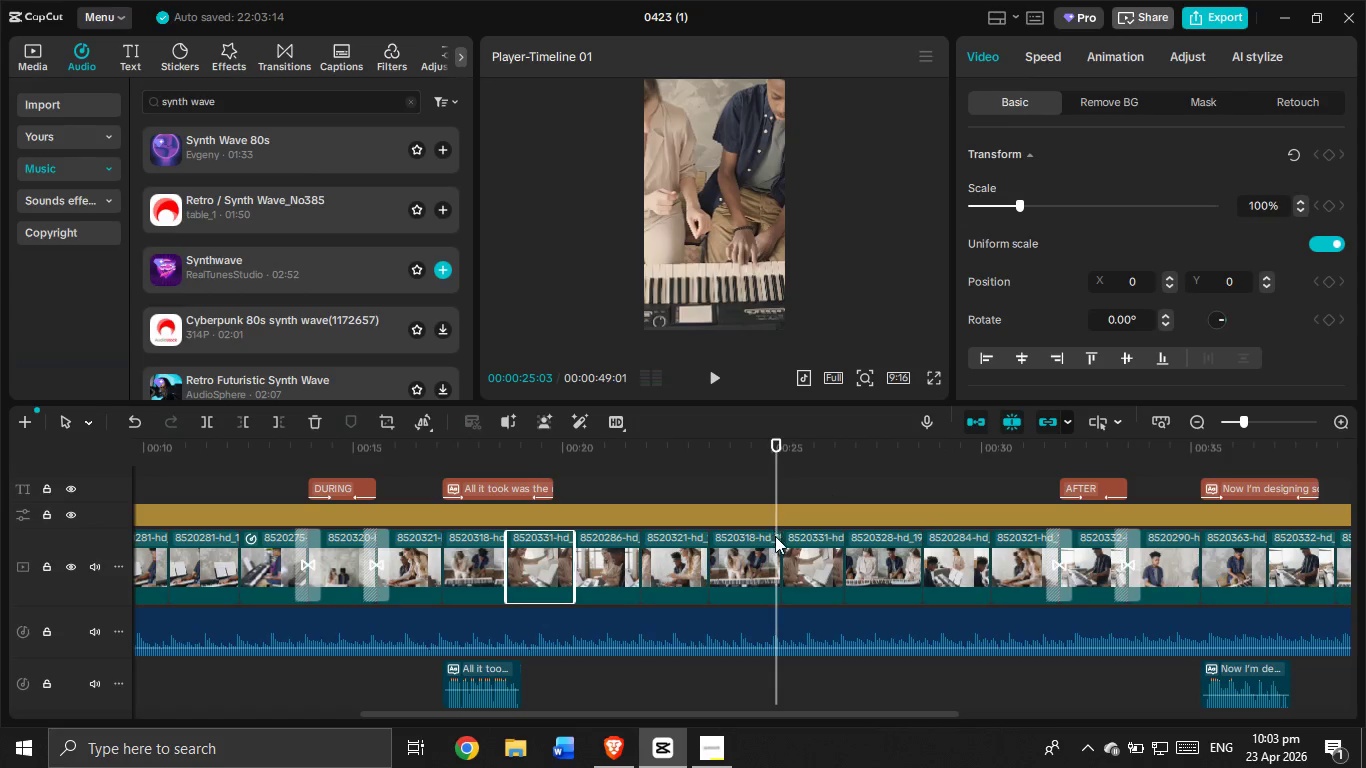 
left_click([774, 545])
 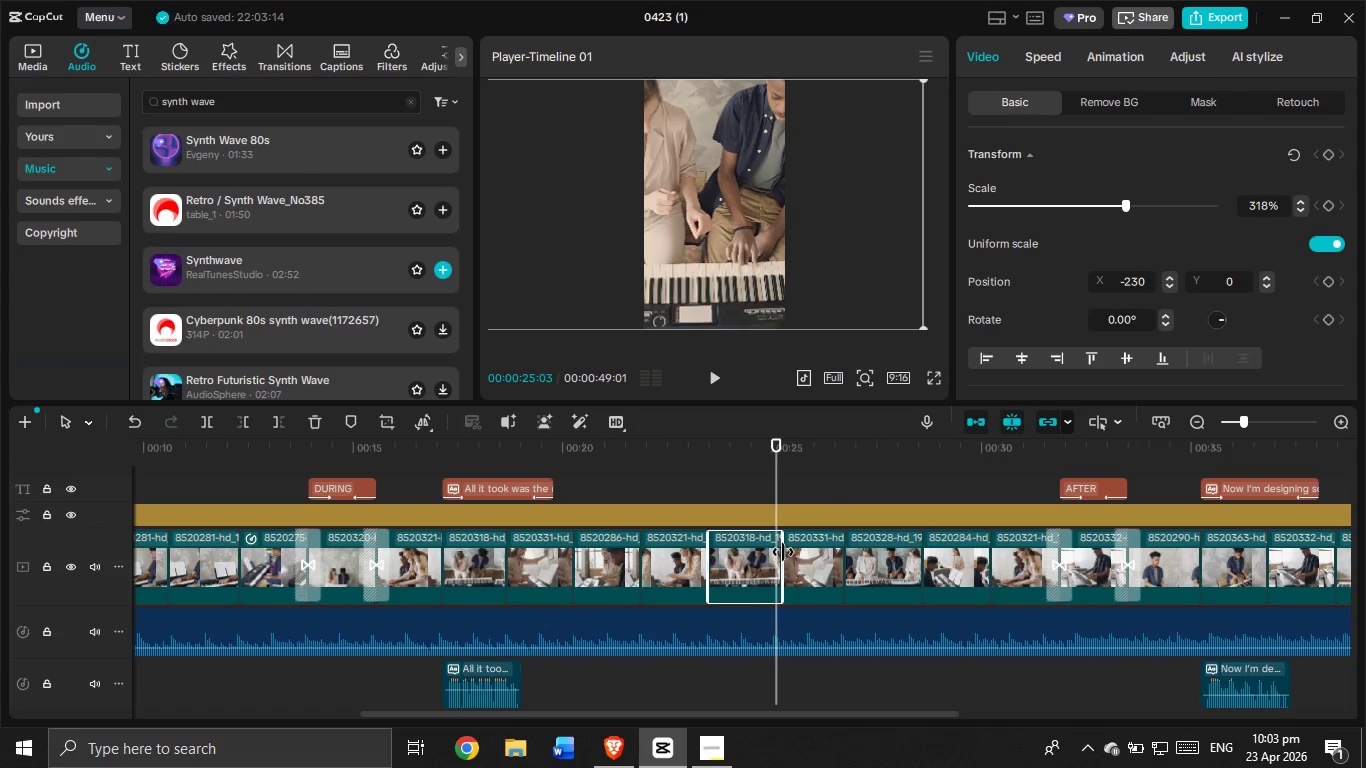 
left_click_drag(start_coordinate=[783, 552], to_coordinate=[778, 555])
 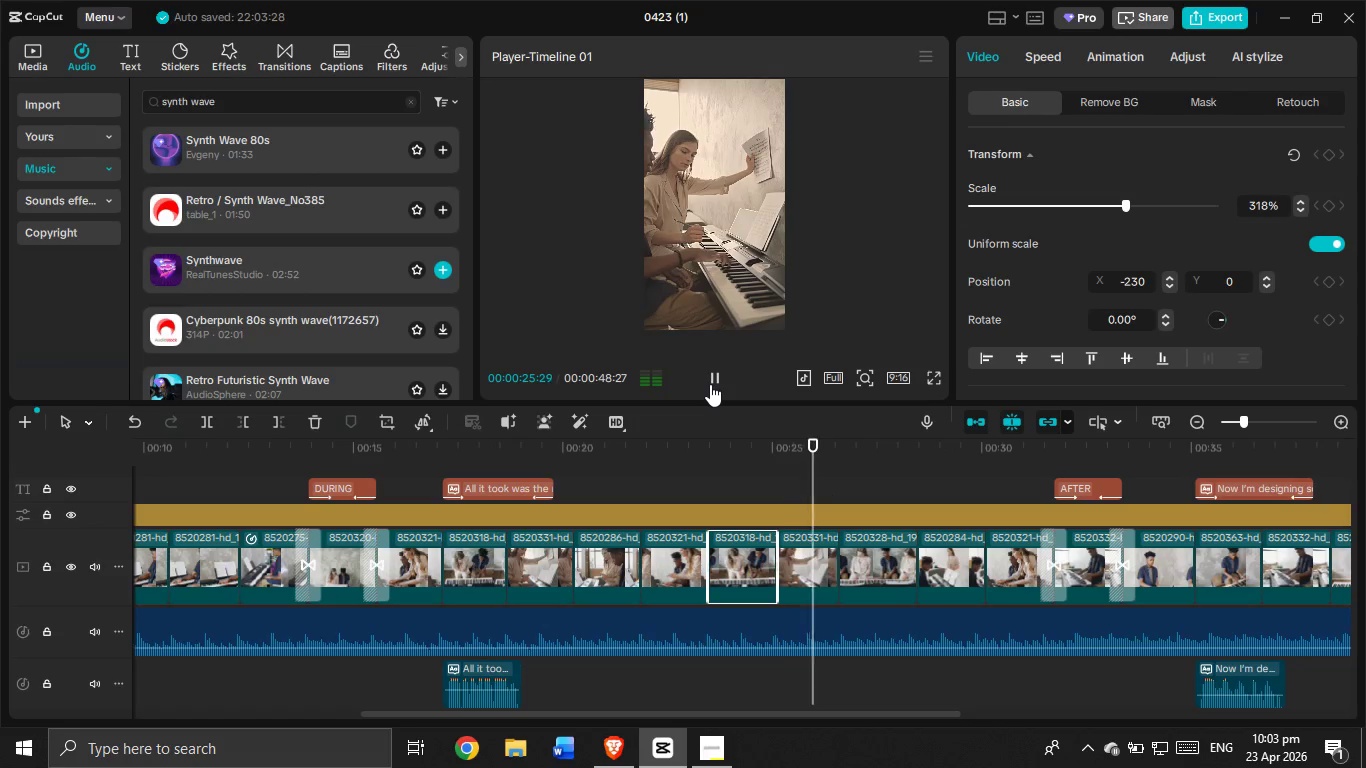 
left_click([710, 384])
 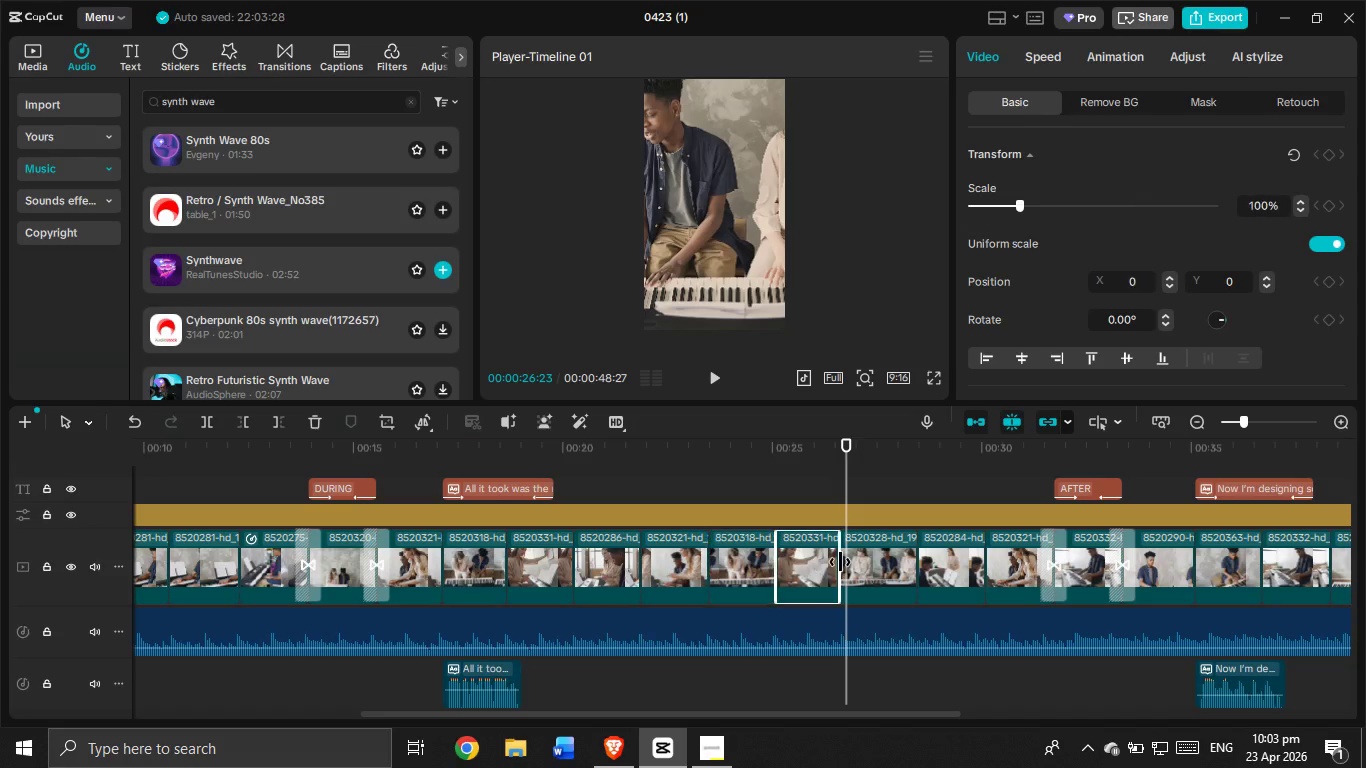 
left_click_drag(start_coordinate=[840, 562], to_coordinate=[845, 565])
 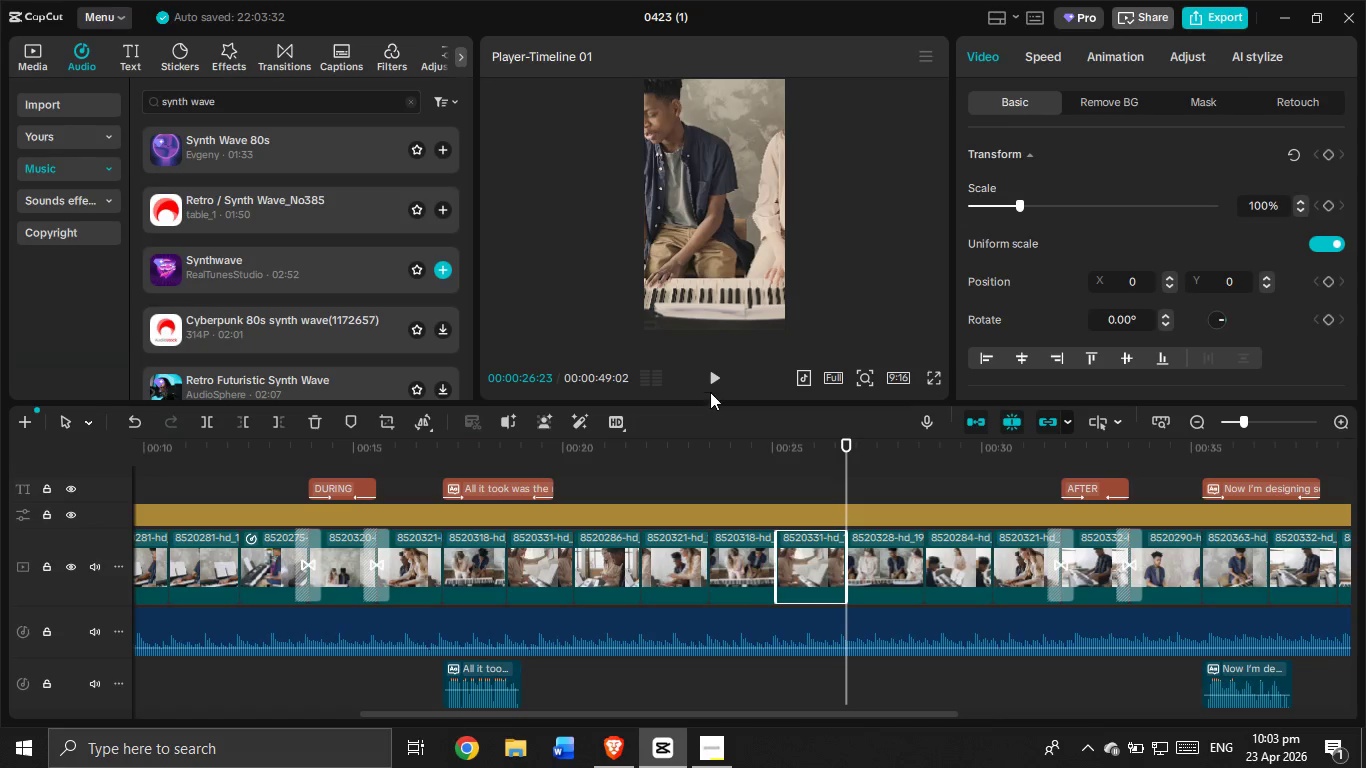 
left_click([712, 382])
 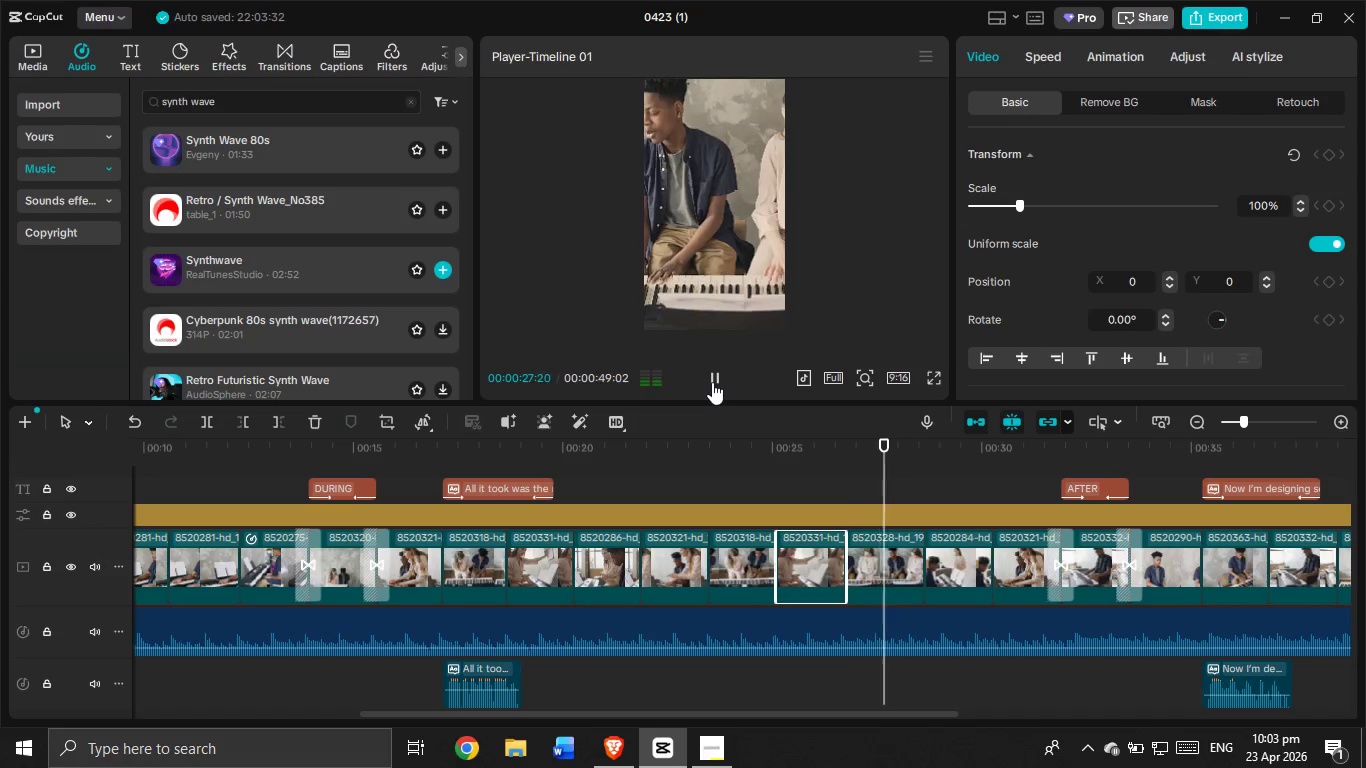 
left_click([712, 382])
 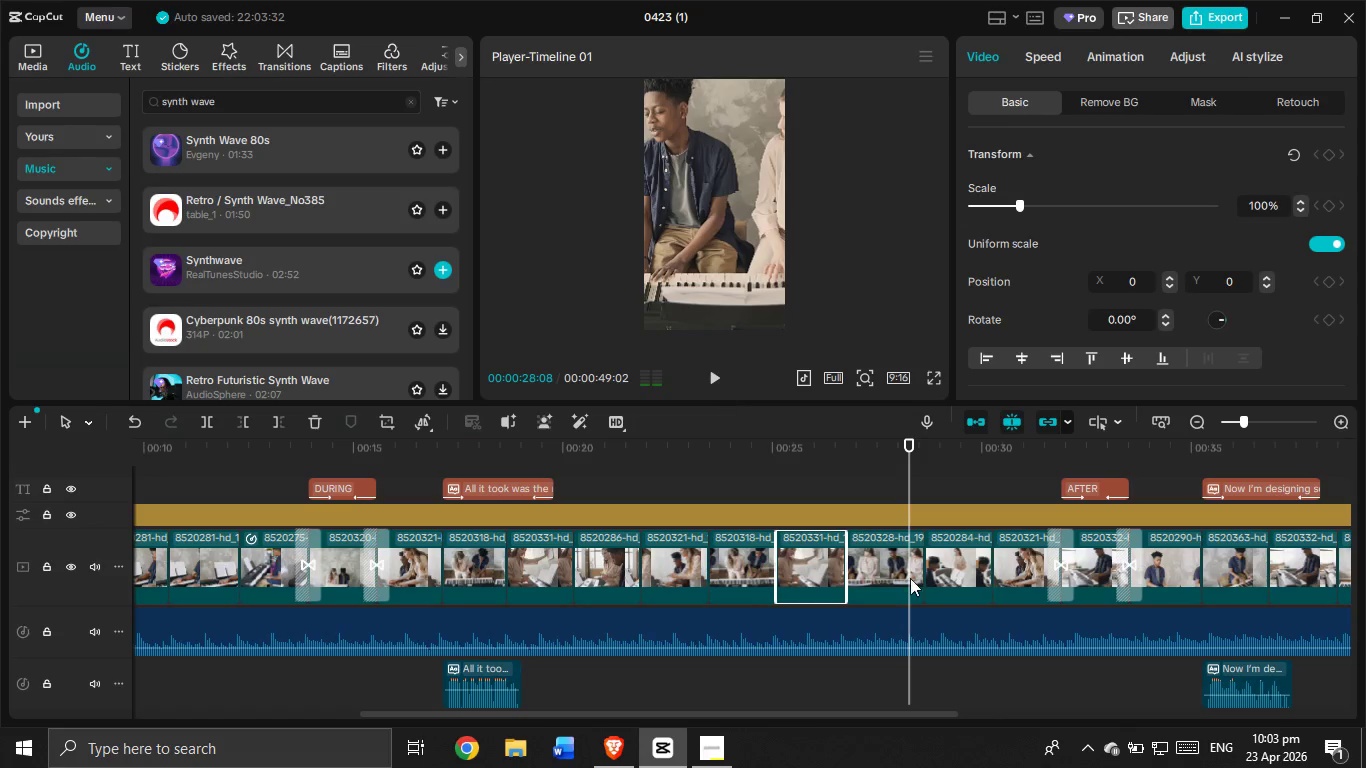 
left_click([910, 576])
 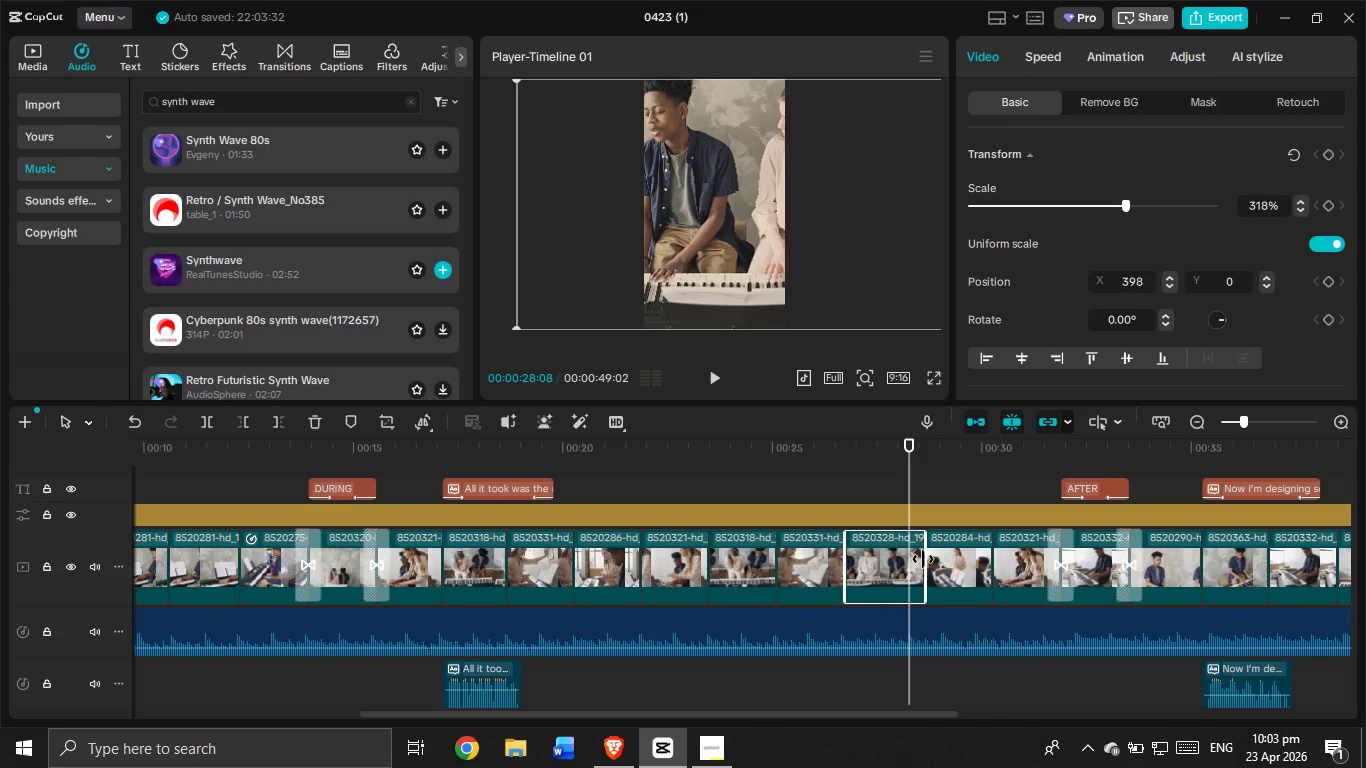 
left_click_drag(start_coordinate=[923, 559], to_coordinate=[907, 561])
 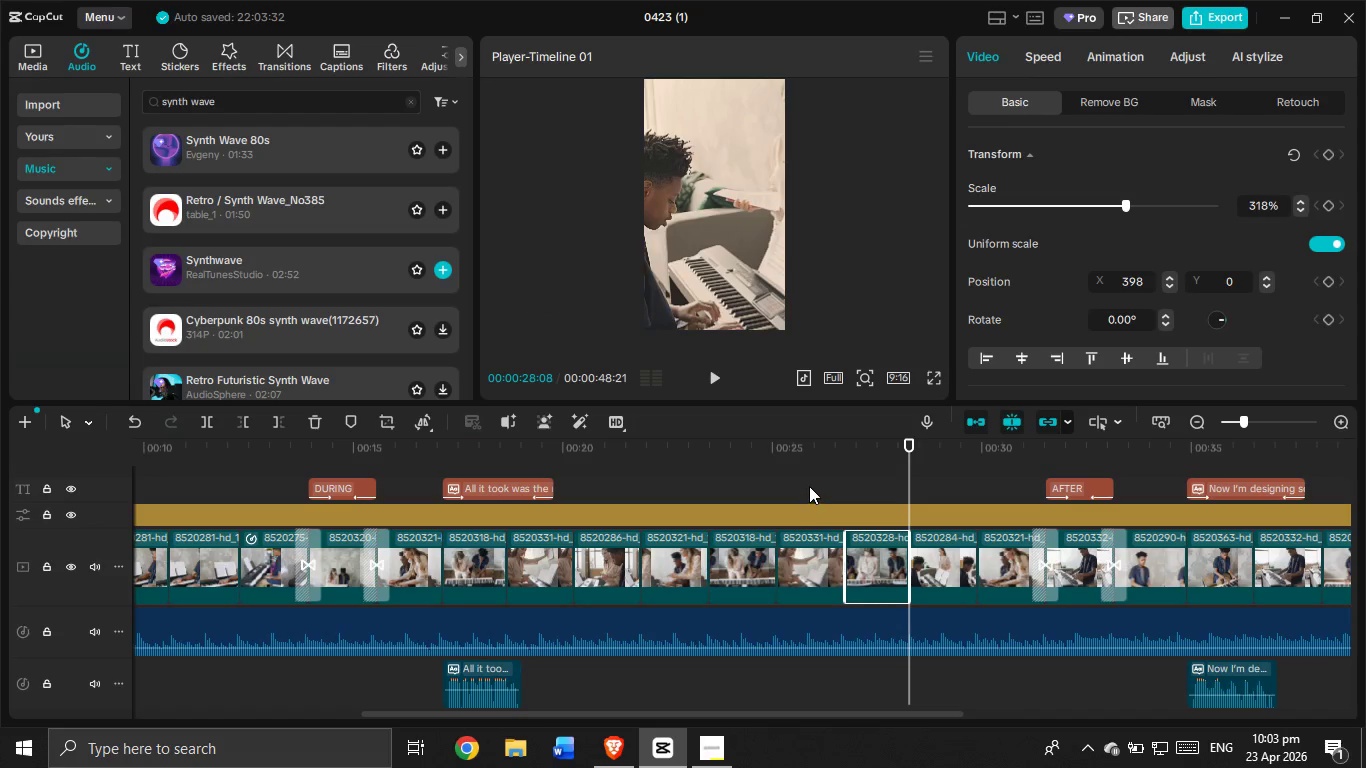 
left_click([809, 486])
 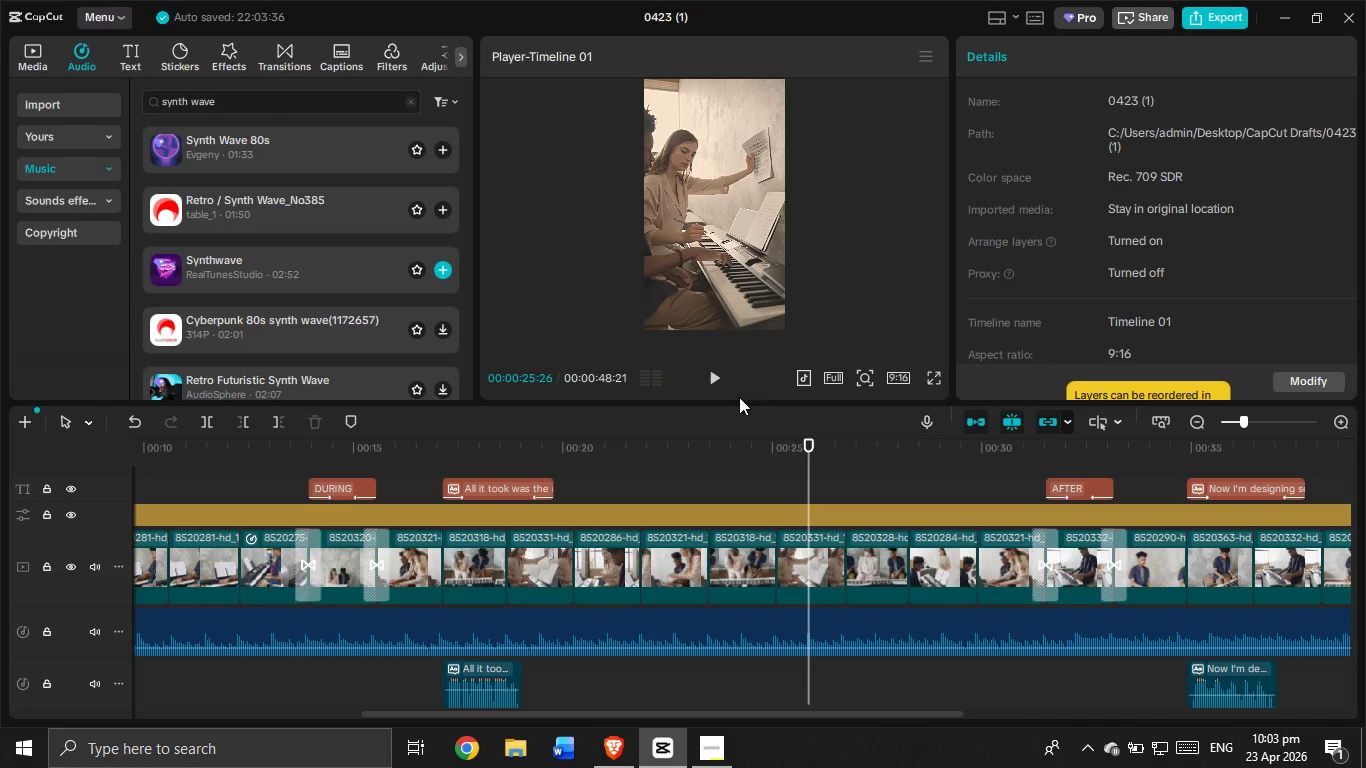 
left_click([724, 379])
 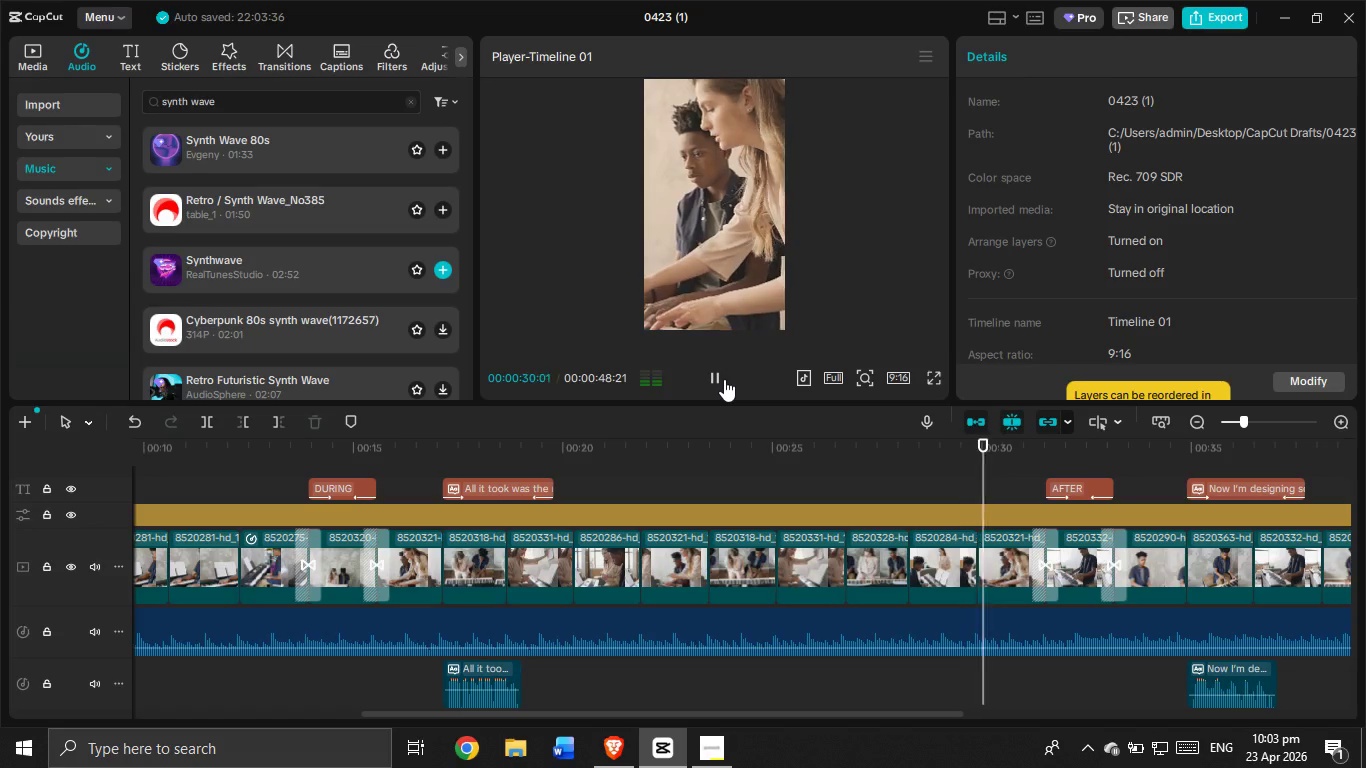 
wait(5.94)
 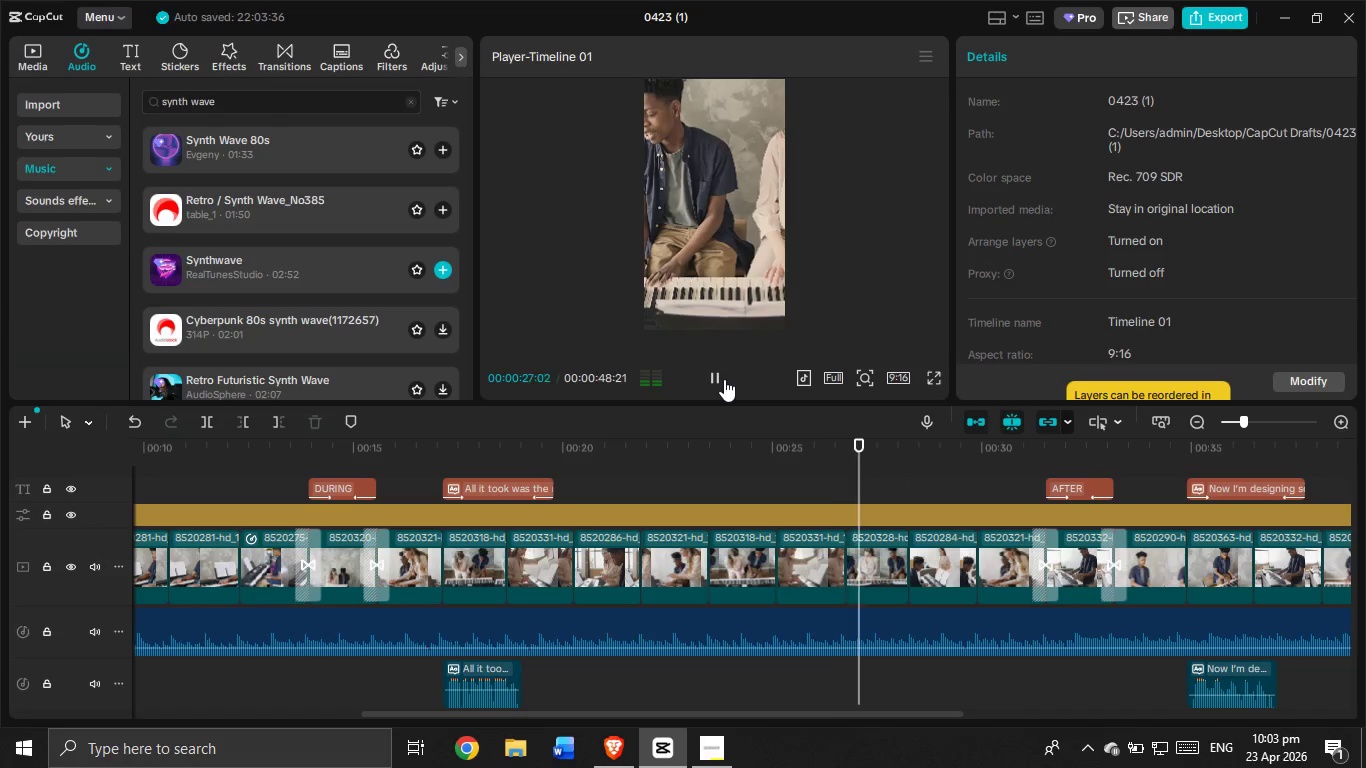 
left_click_drag(start_coordinate=[776, 711], to_coordinate=[898, 748])
 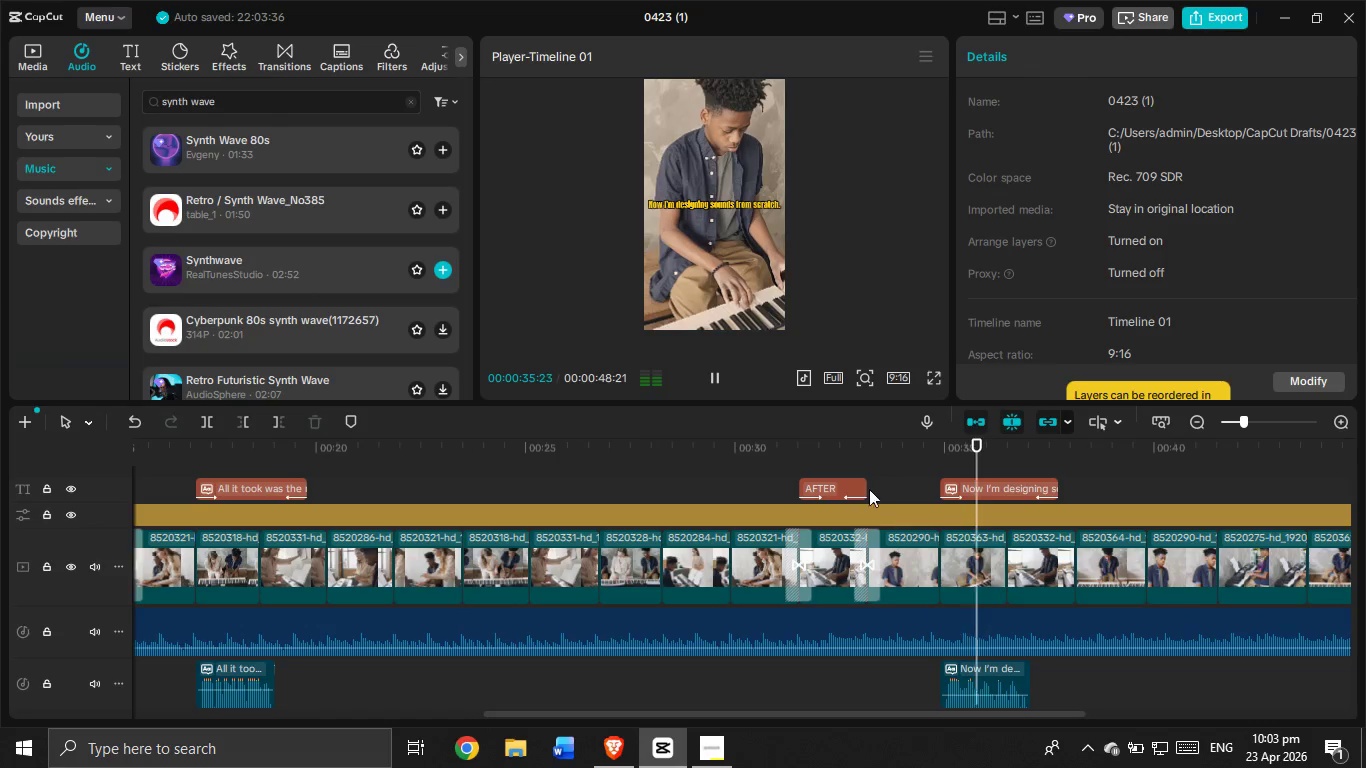 
left_click([874, 472])
 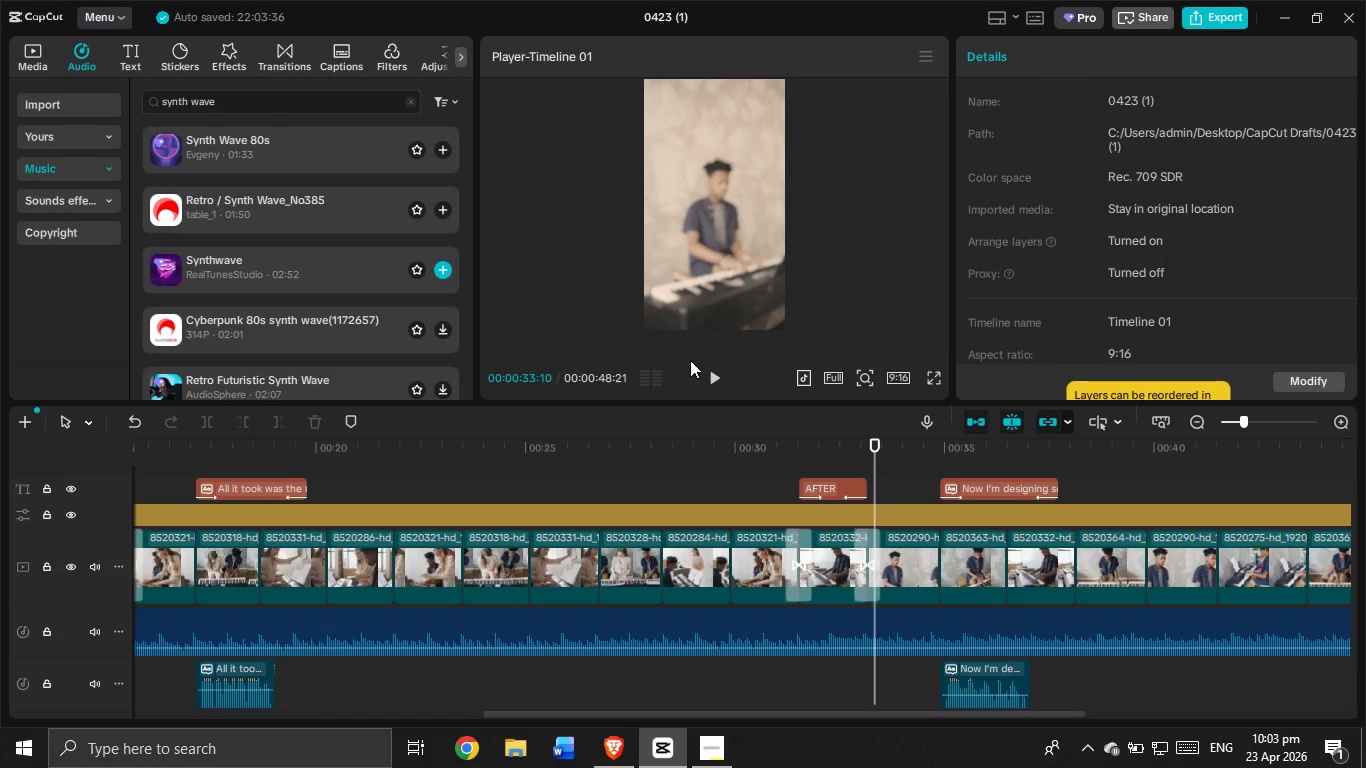 
left_click([704, 374])
 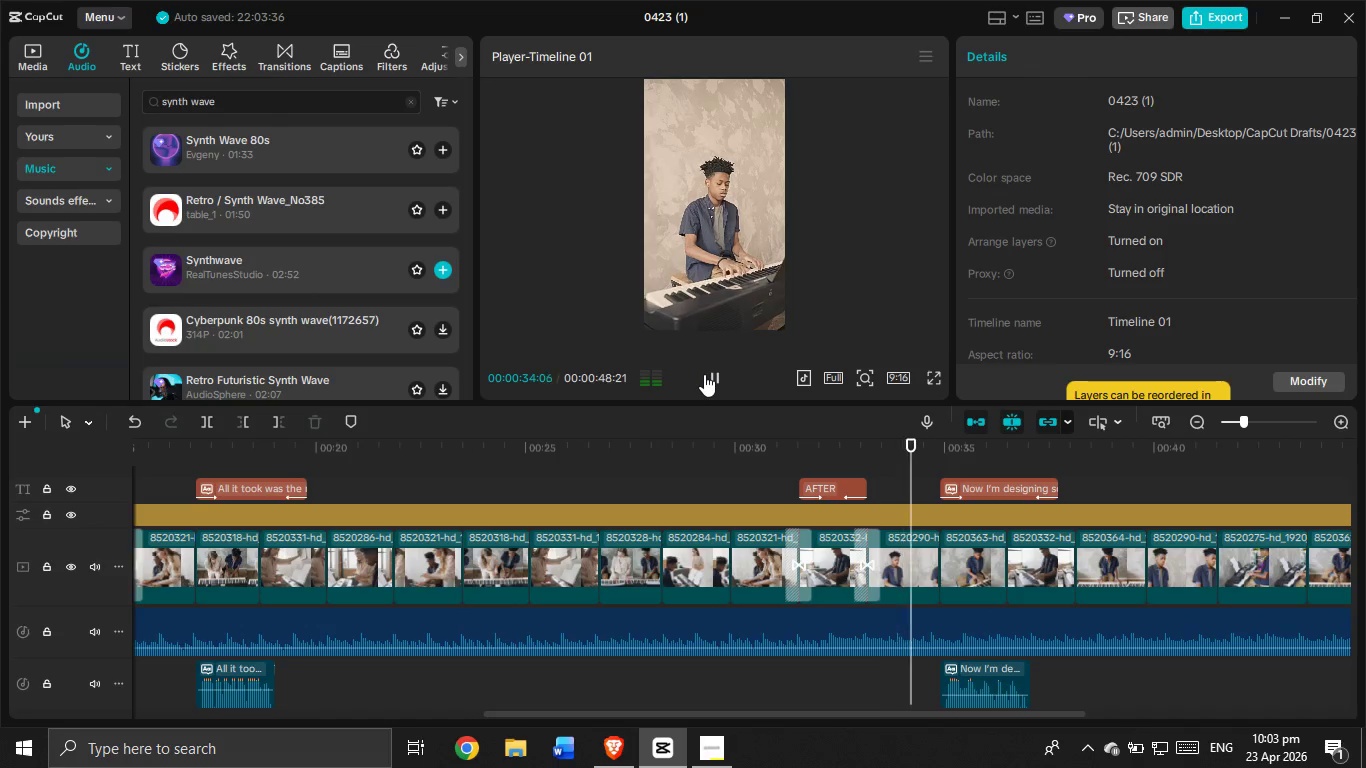 
left_click([704, 374])
 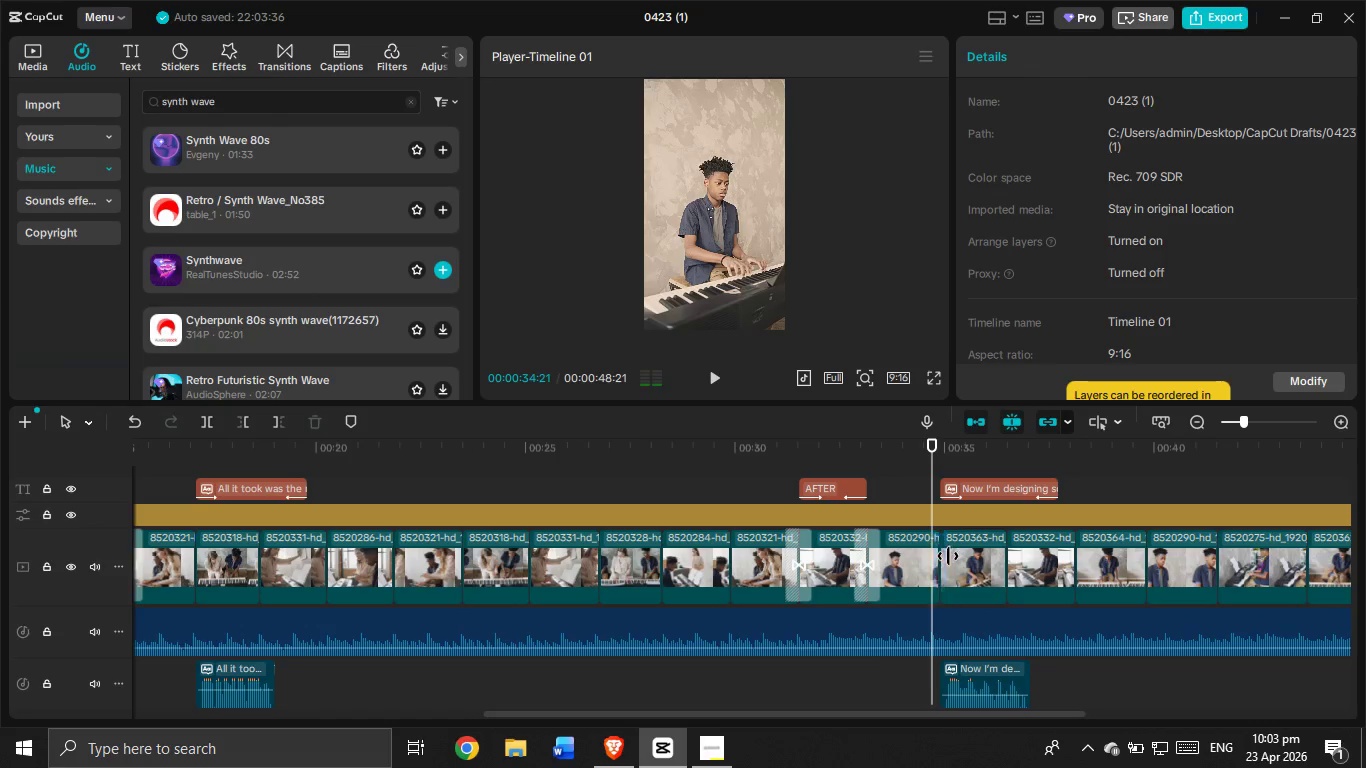 
left_click([912, 547])
 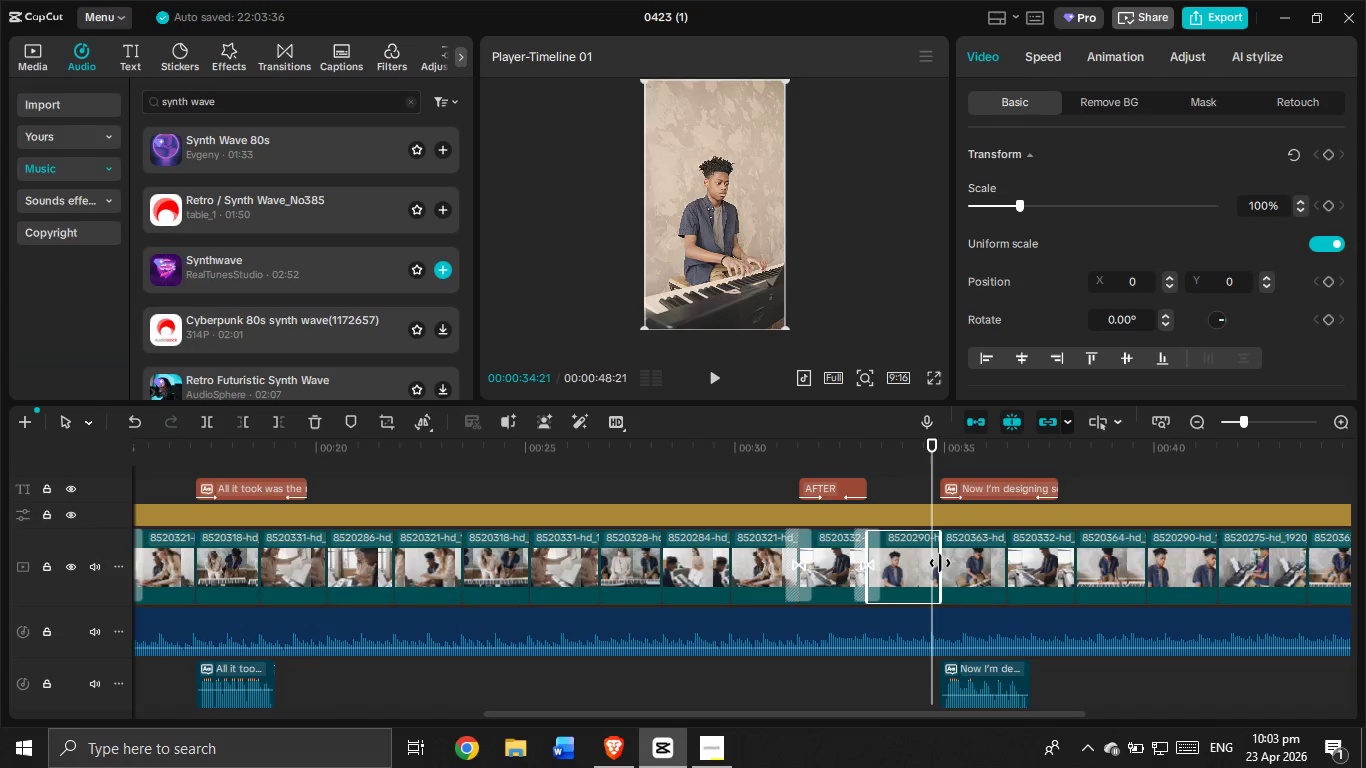 
left_click_drag(start_coordinate=[940, 562], to_coordinate=[931, 560])
 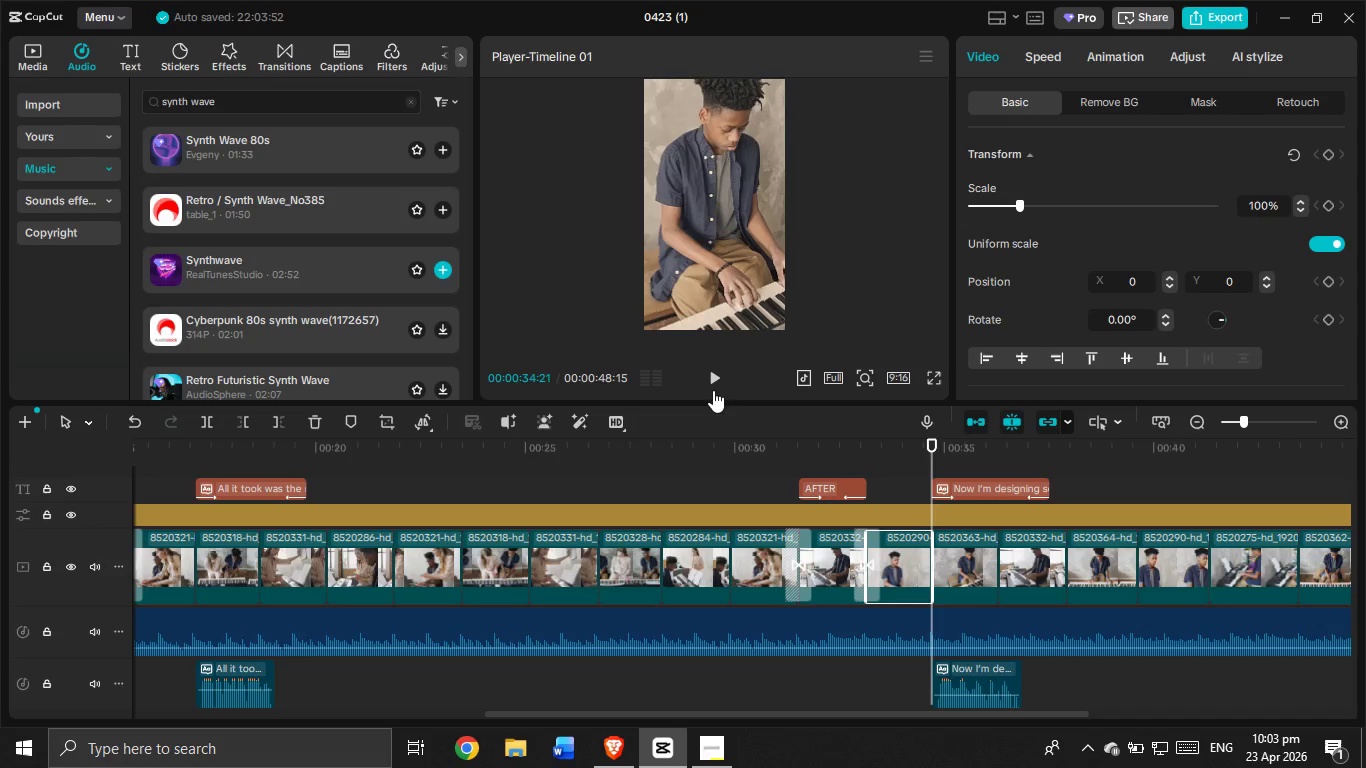 
left_click([712, 380])
 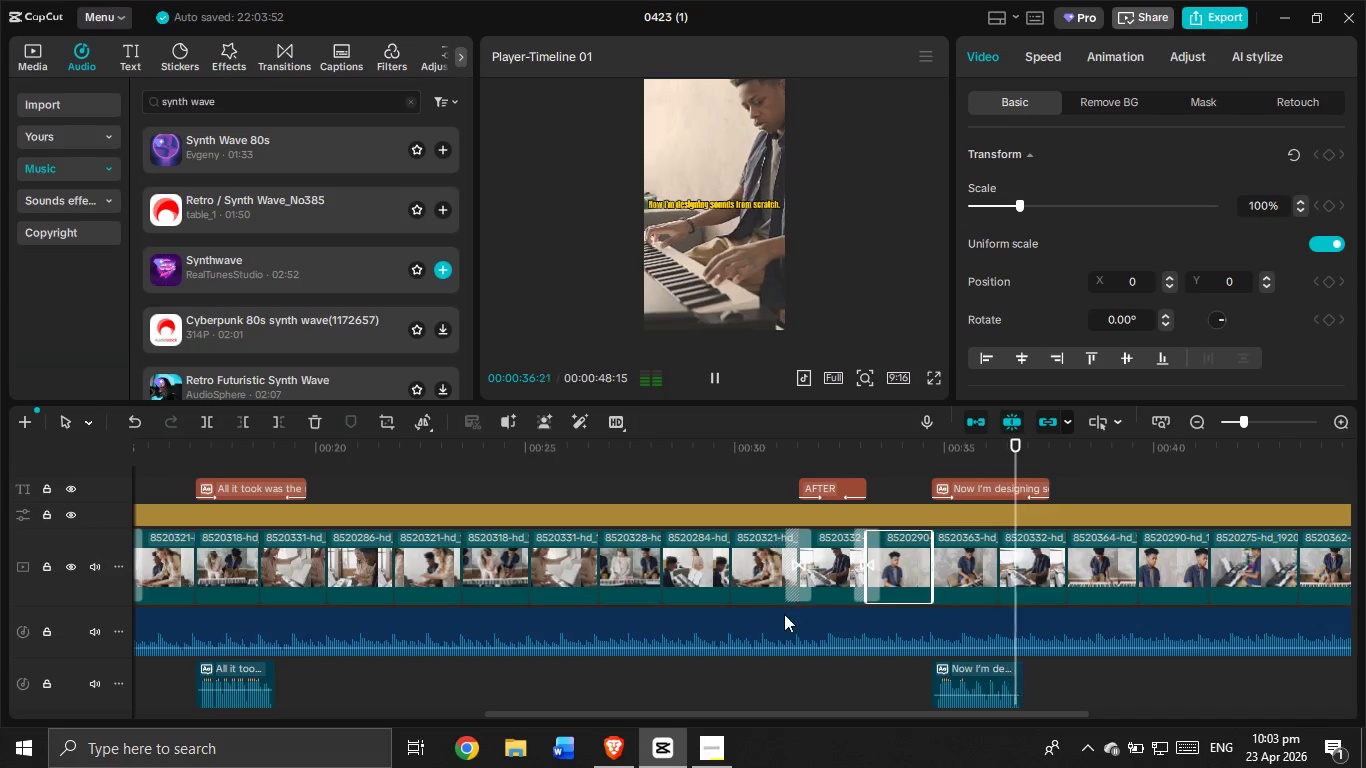 
left_click_drag(start_coordinate=[802, 711], to_coordinate=[906, 740])
 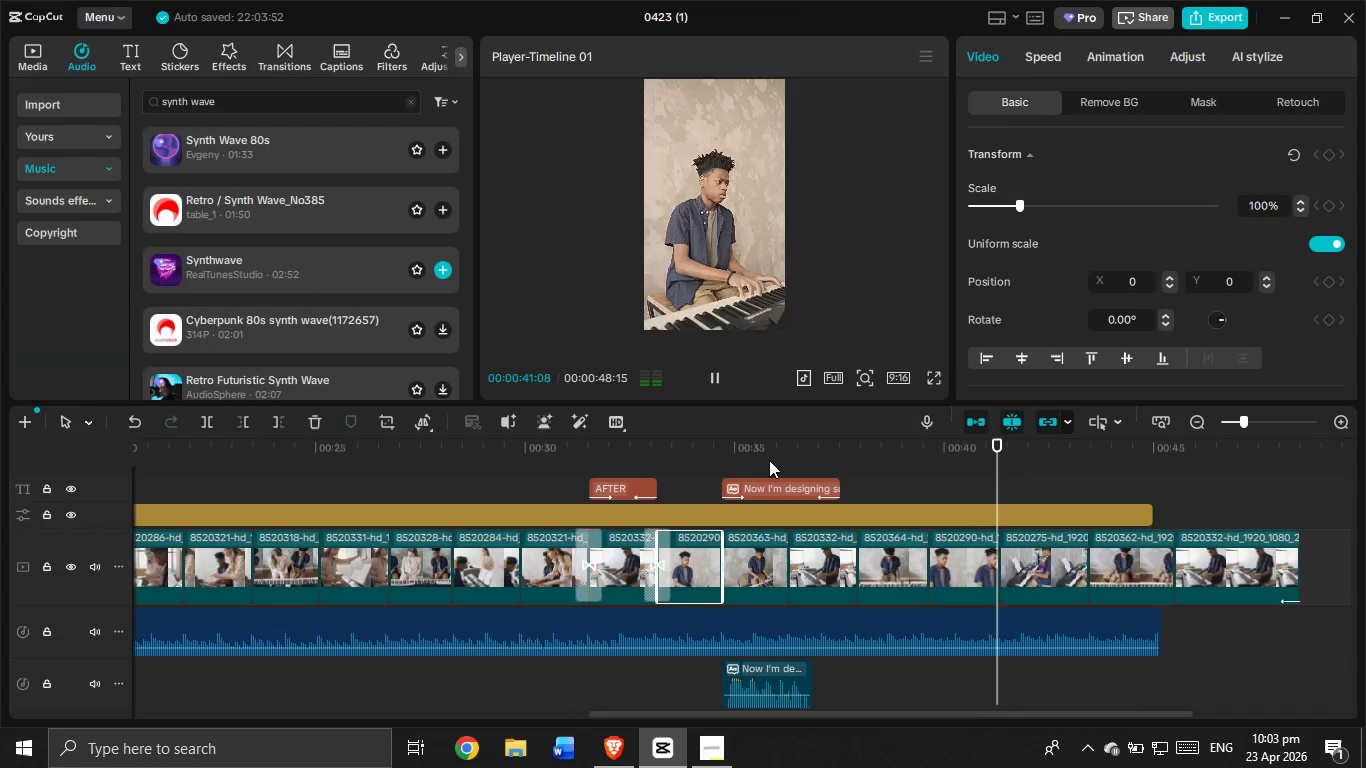 
left_click([766, 455])
 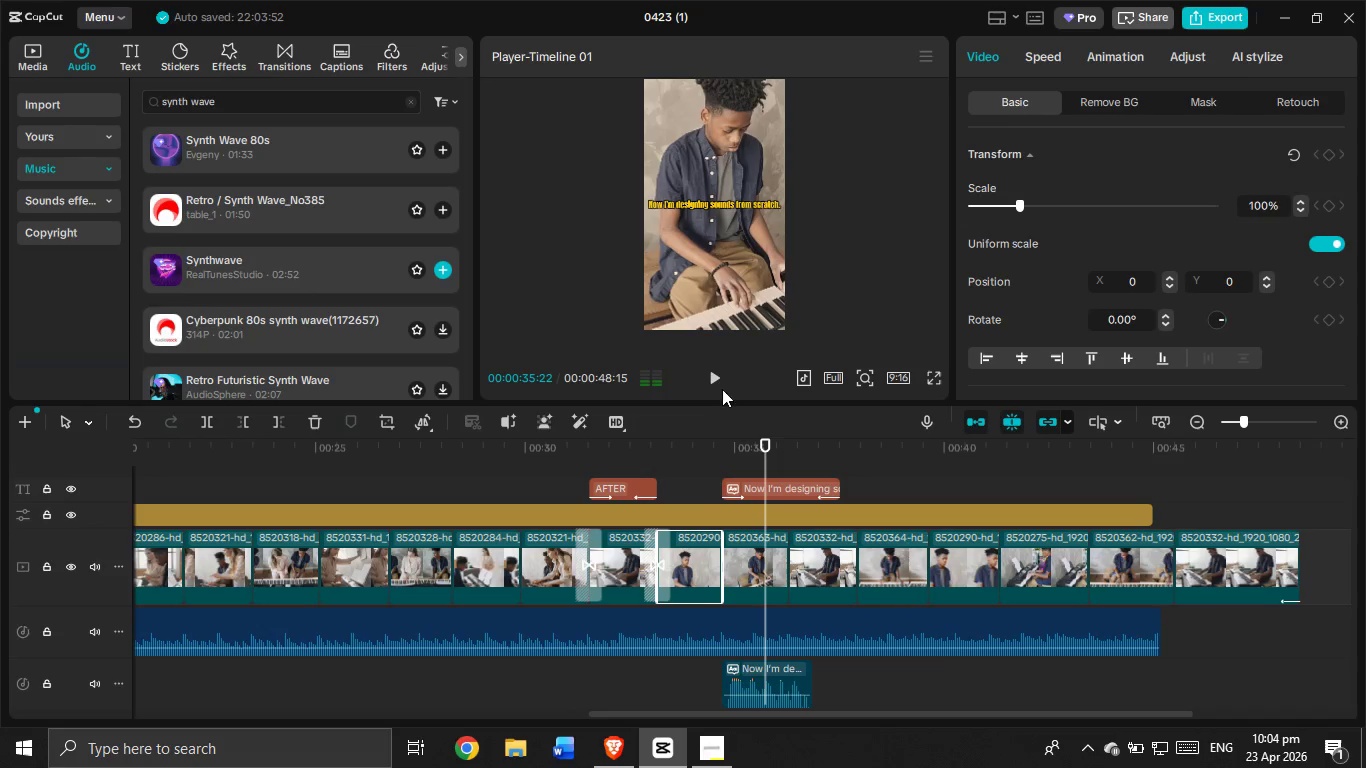 
left_click([713, 377])
 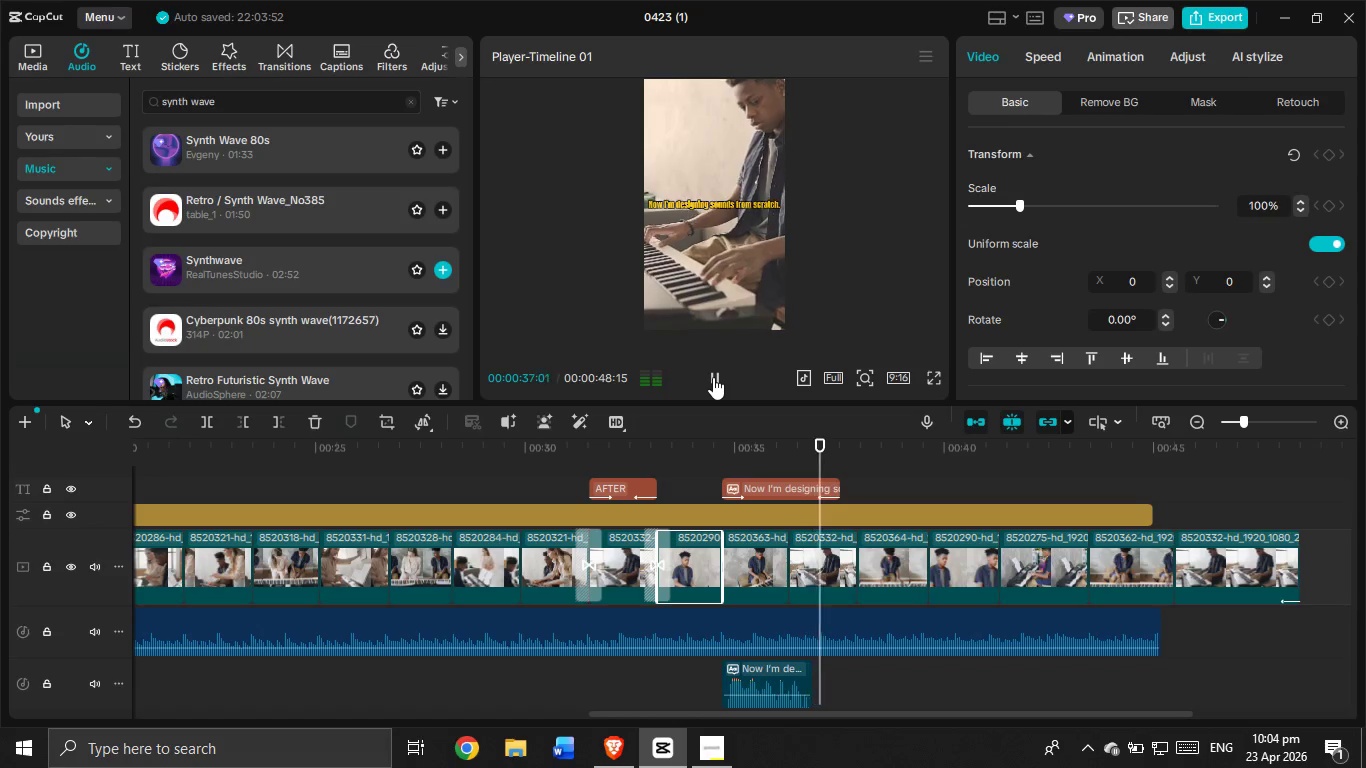 
left_click([713, 377])
 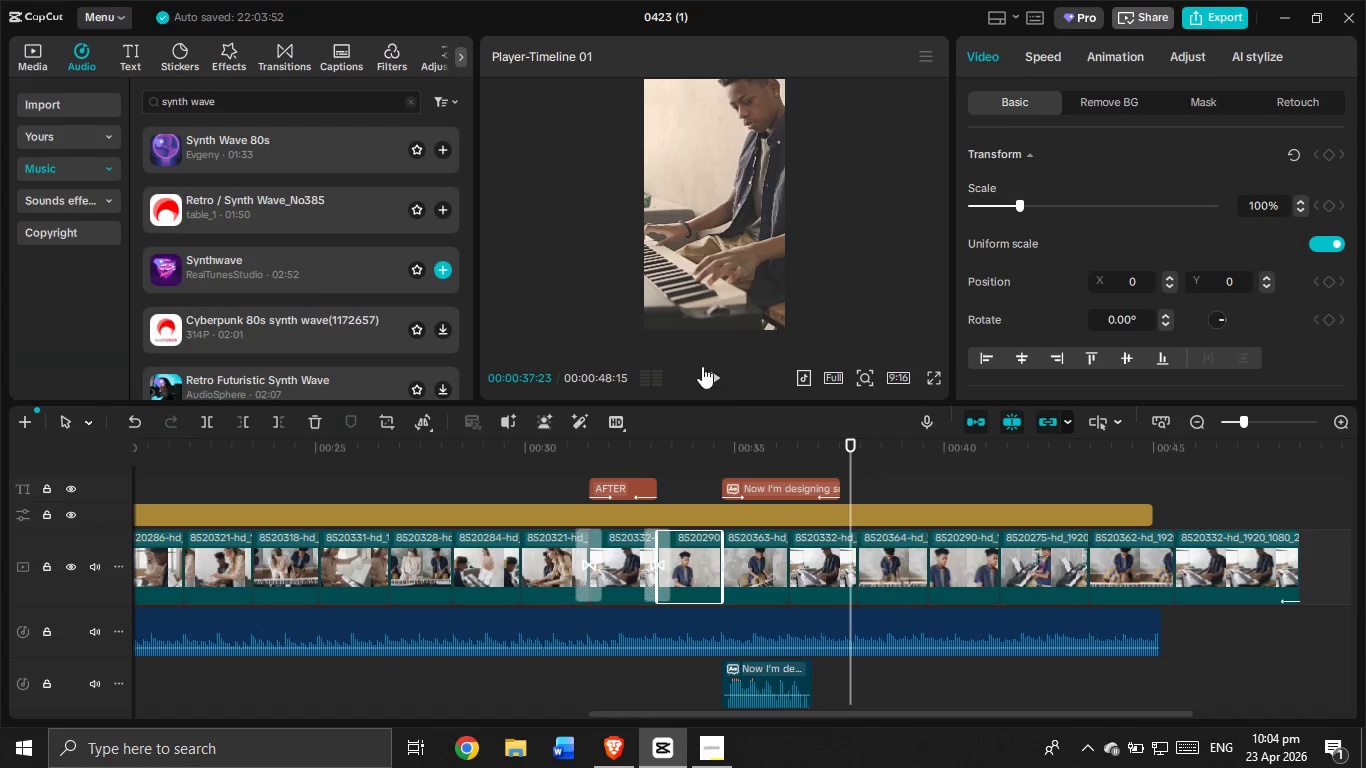 
left_click([707, 376])
 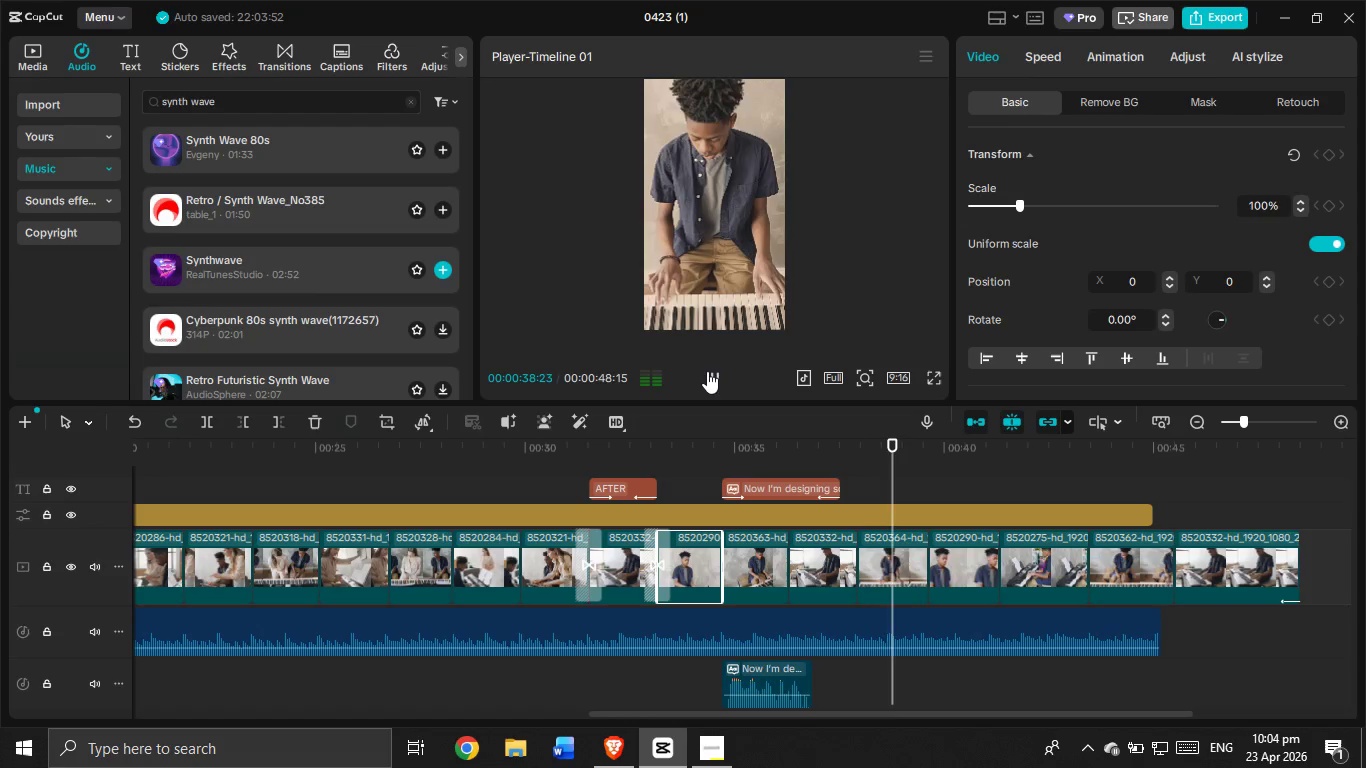 
left_click([707, 371])
 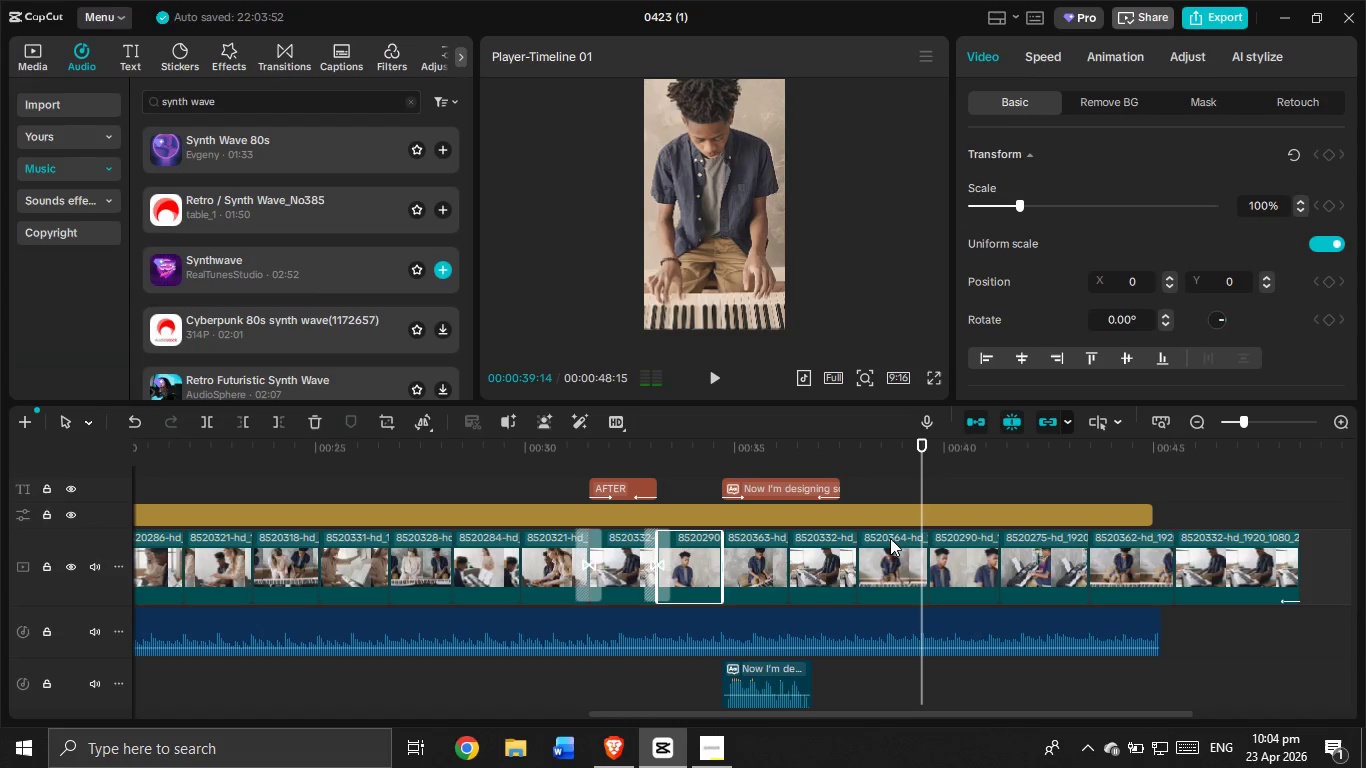 
left_click([911, 563])
 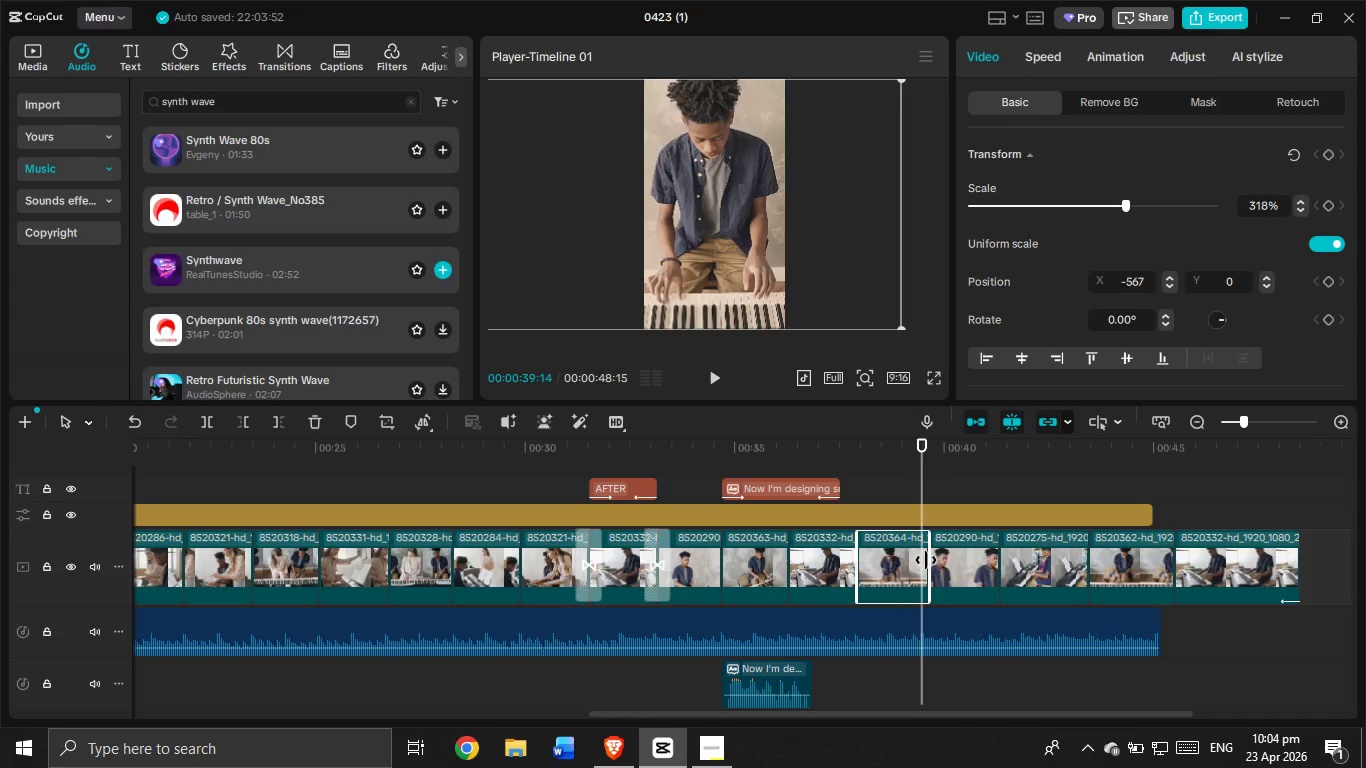 
left_click_drag(start_coordinate=[926, 560], to_coordinate=[917, 558])
 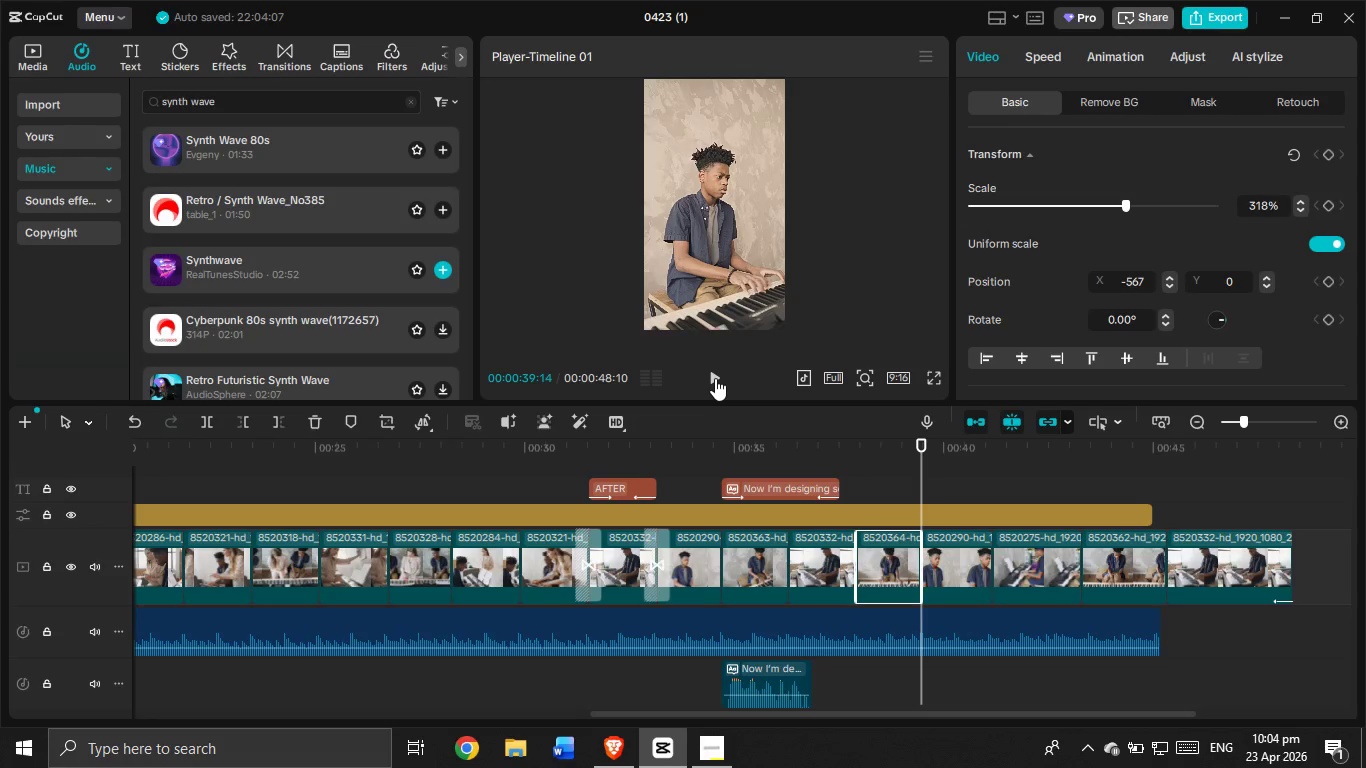 
left_click([715, 378])
 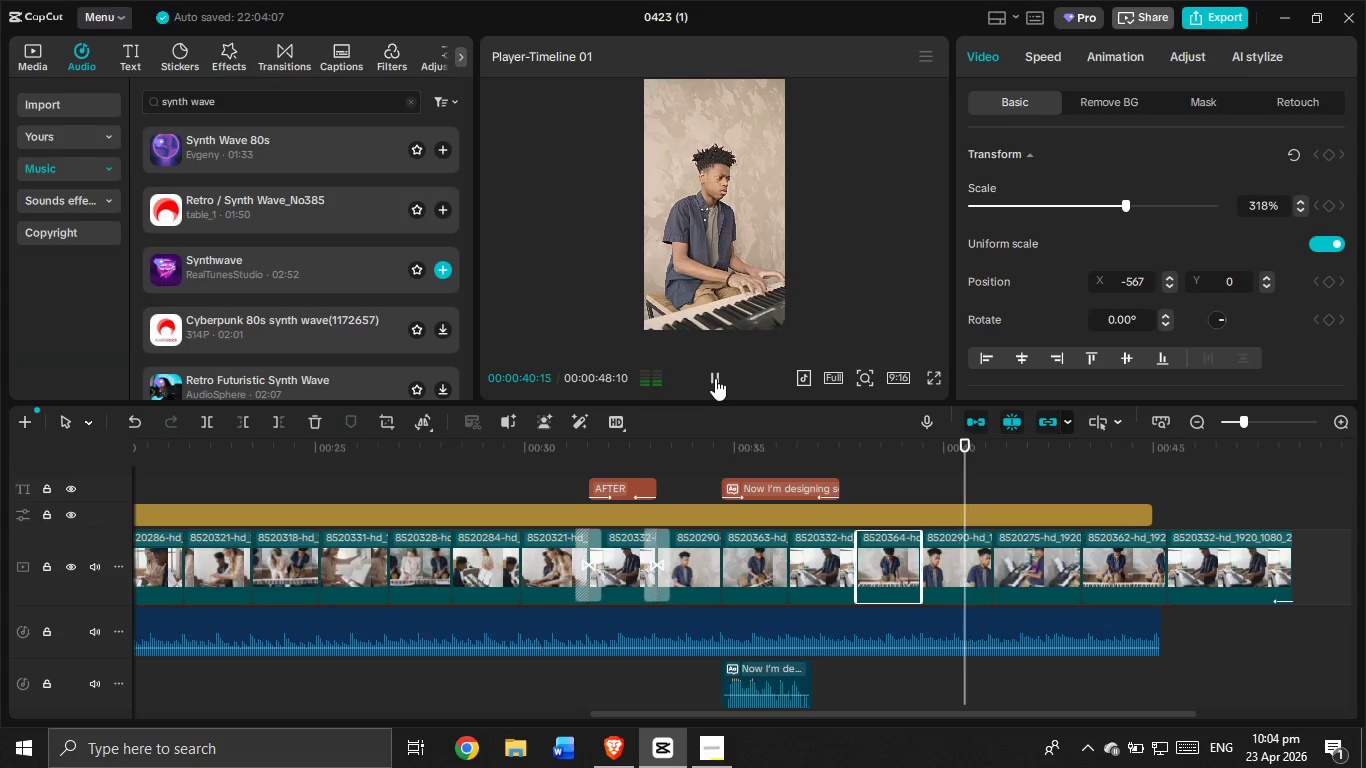 
left_click([715, 378])
 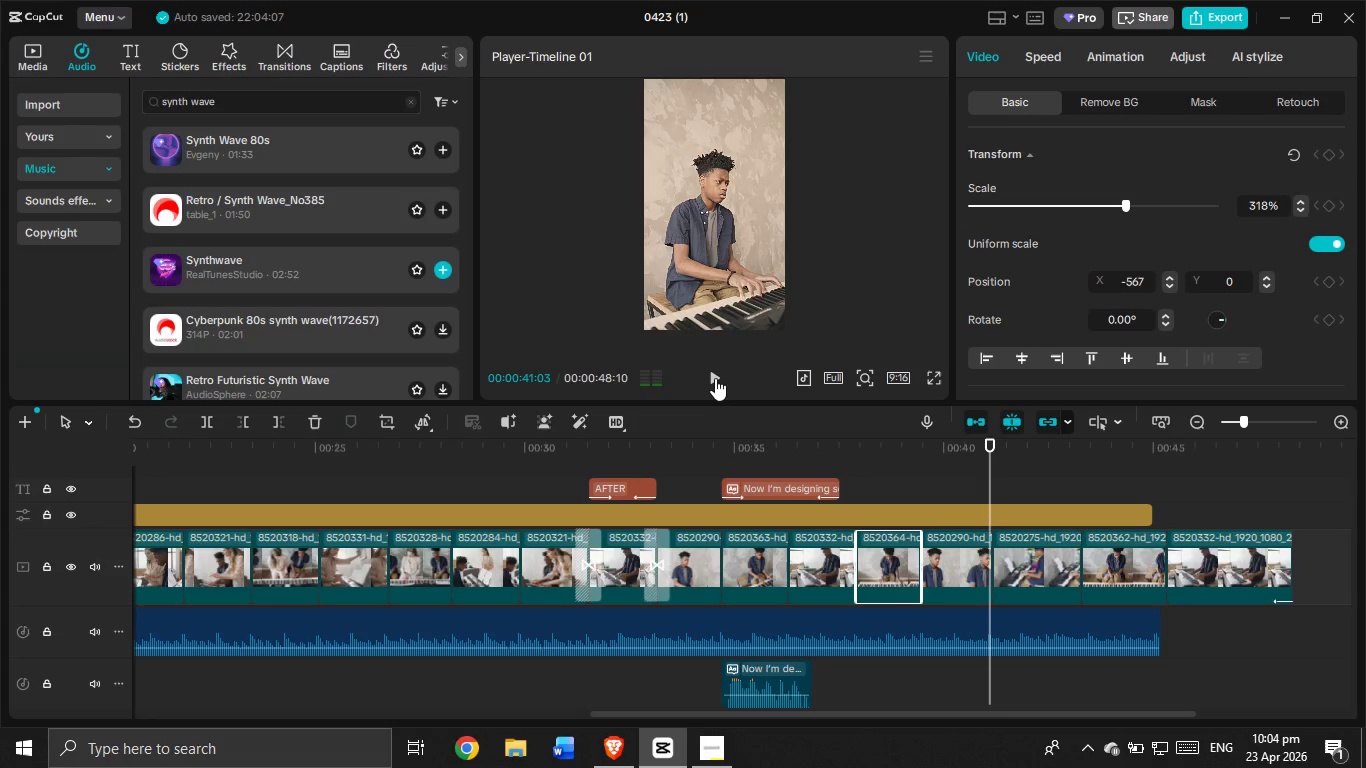 
left_click([715, 378])
 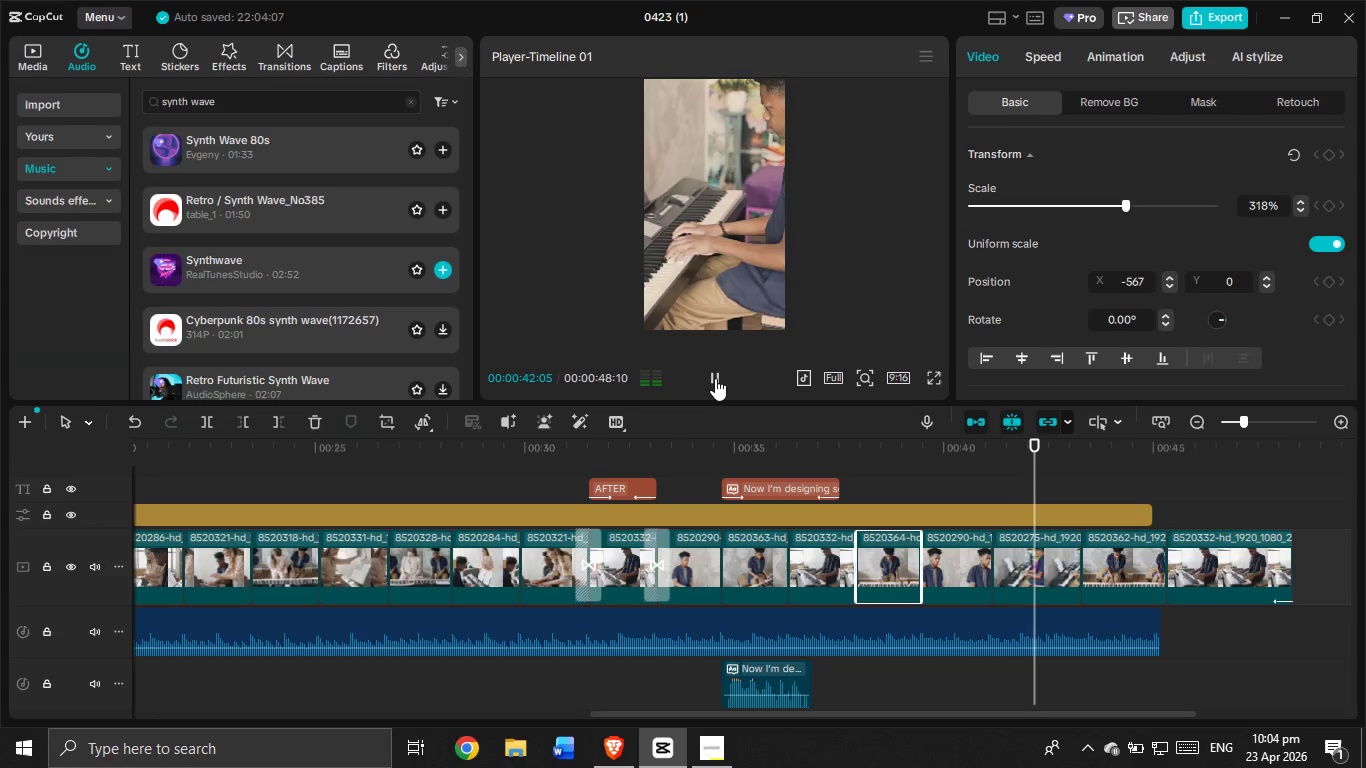 
left_click([715, 378])
 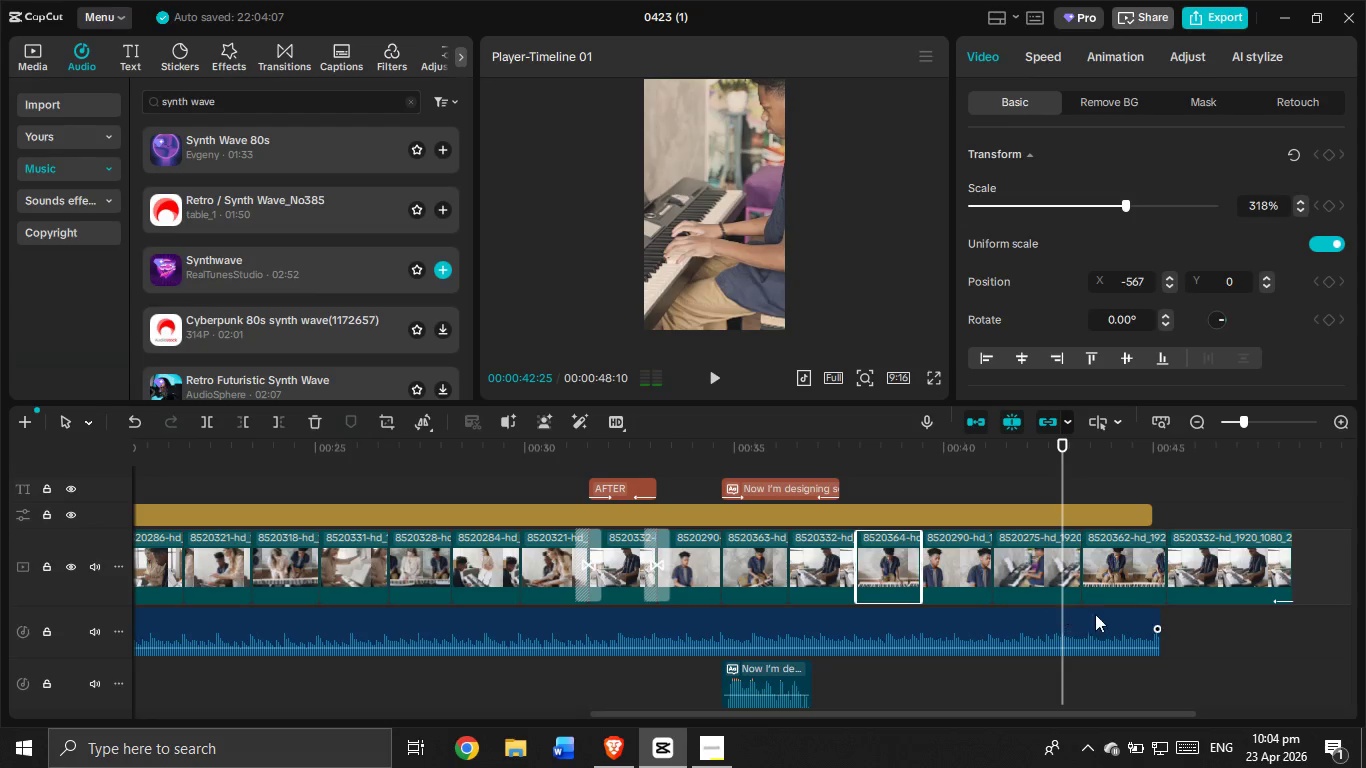 
left_click([1075, 570])
 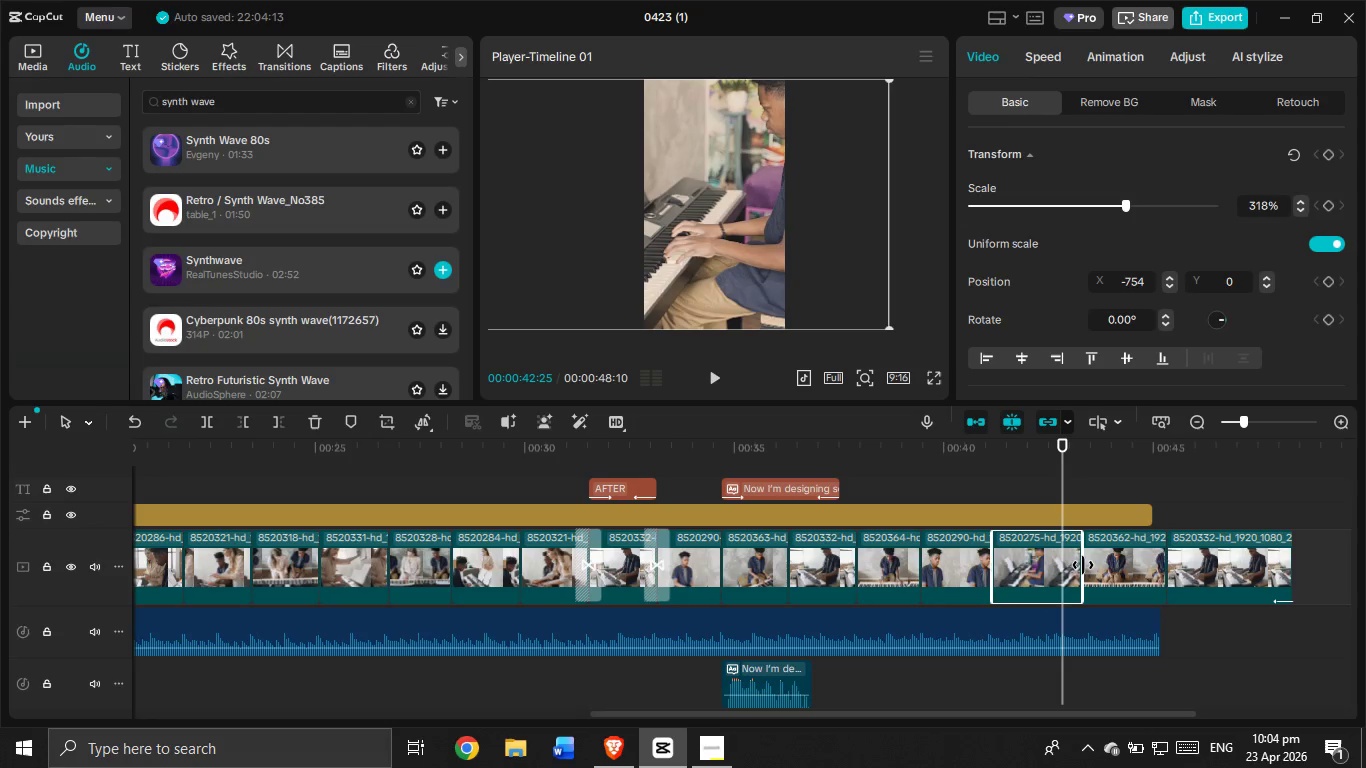 
left_click_drag(start_coordinate=[1081, 565], to_coordinate=[1057, 564])
 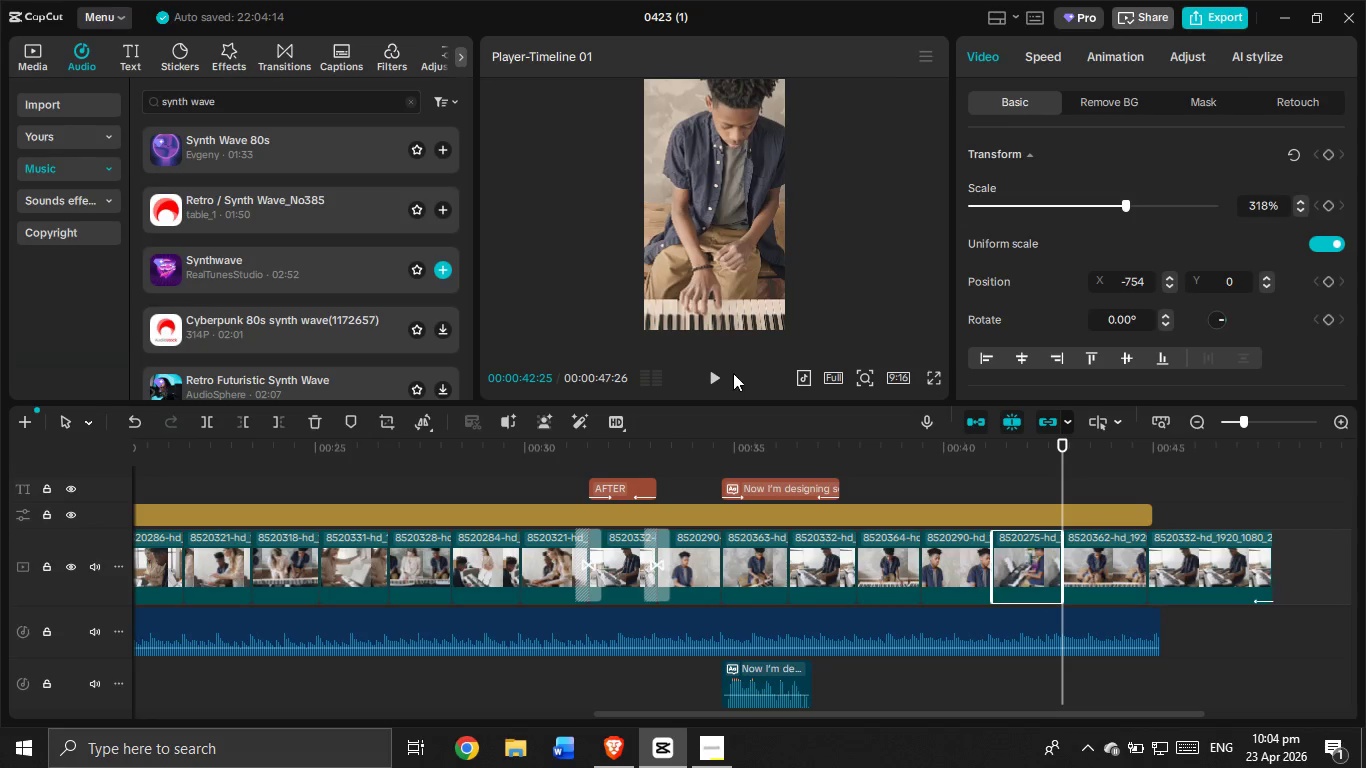 
left_click([716, 371])
 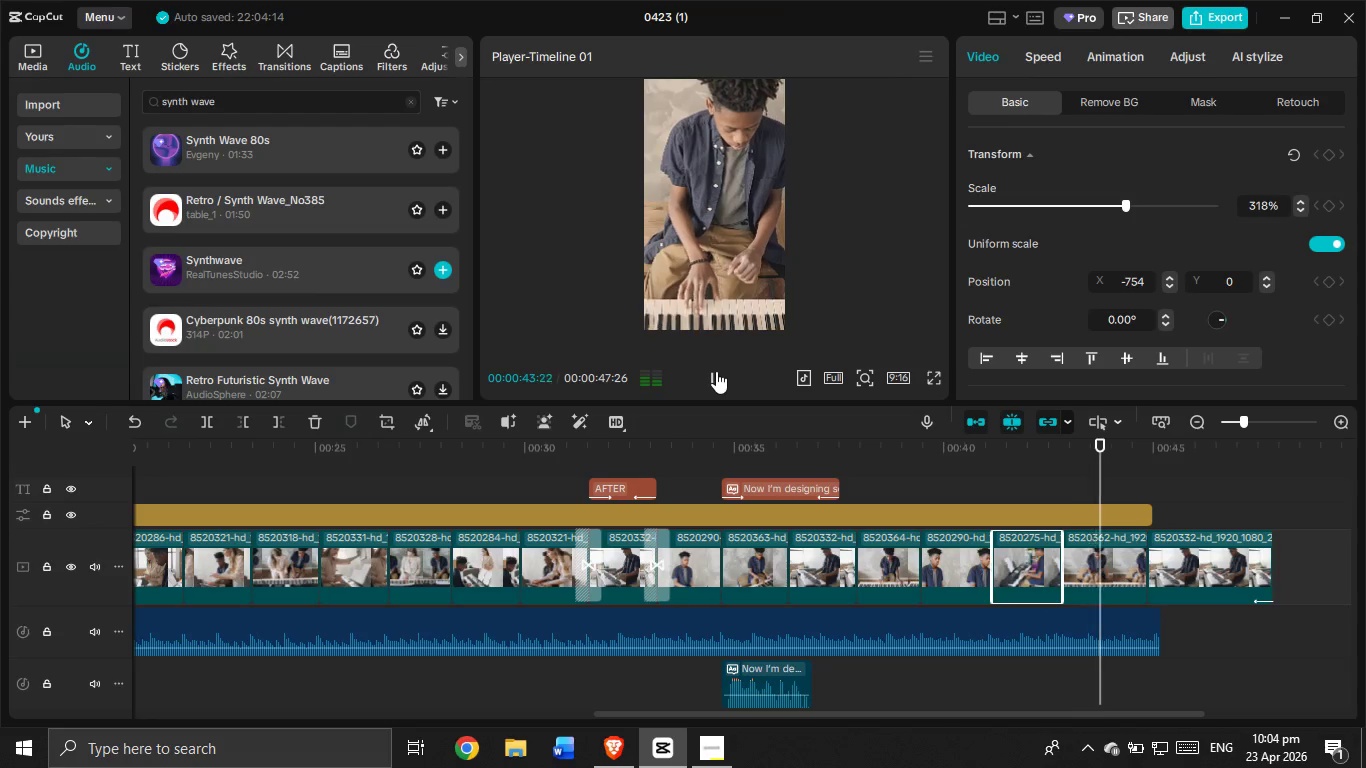 
left_click([716, 371])
 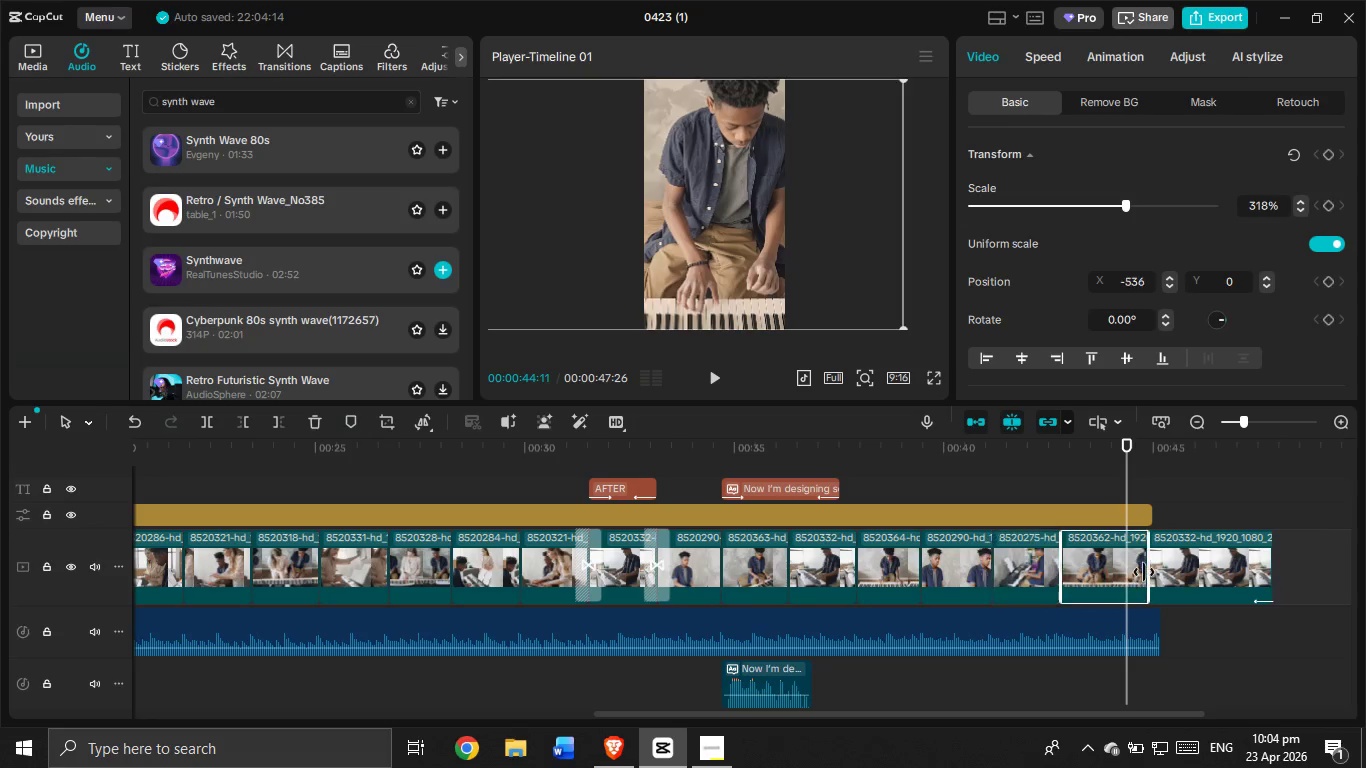 
left_click_drag(start_coordinate=[1146, 572], to_coordinate=[1126, 570])
 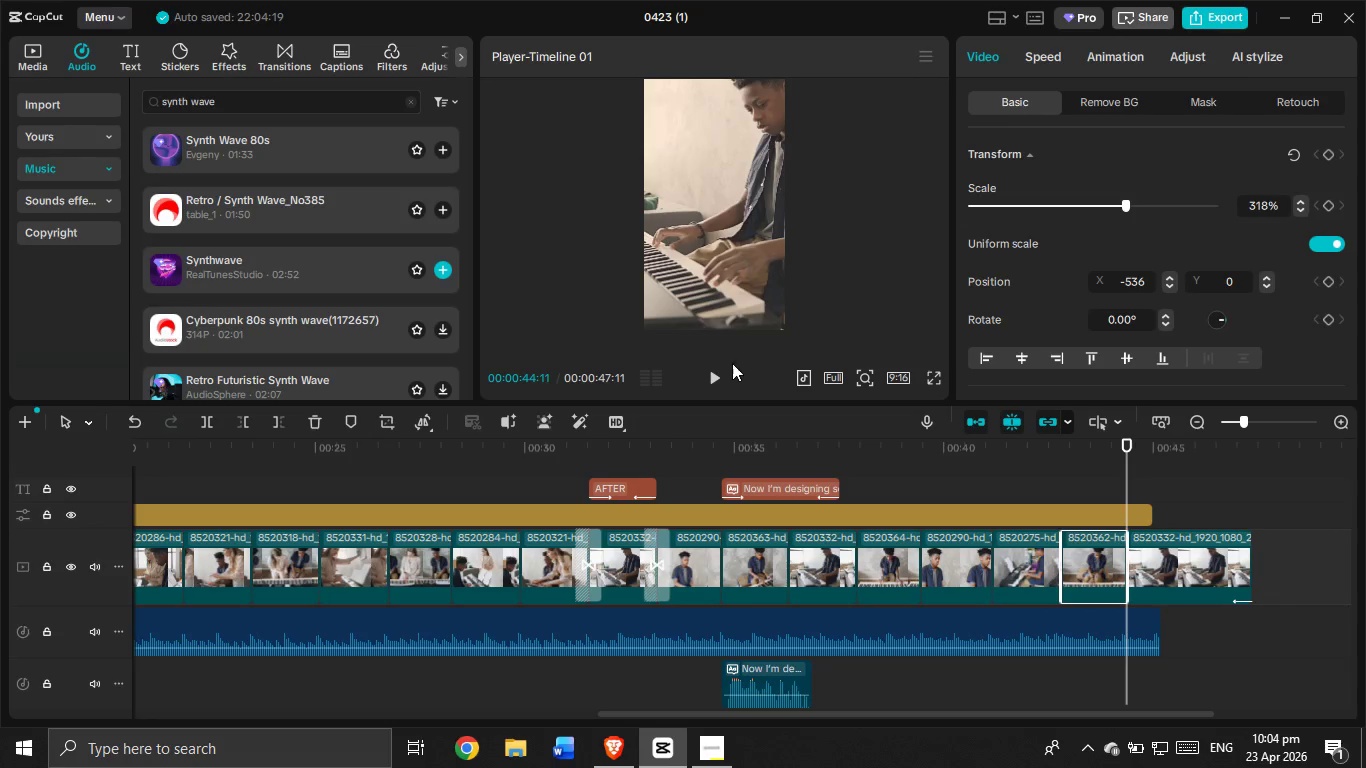 
left_click([721, 369])
 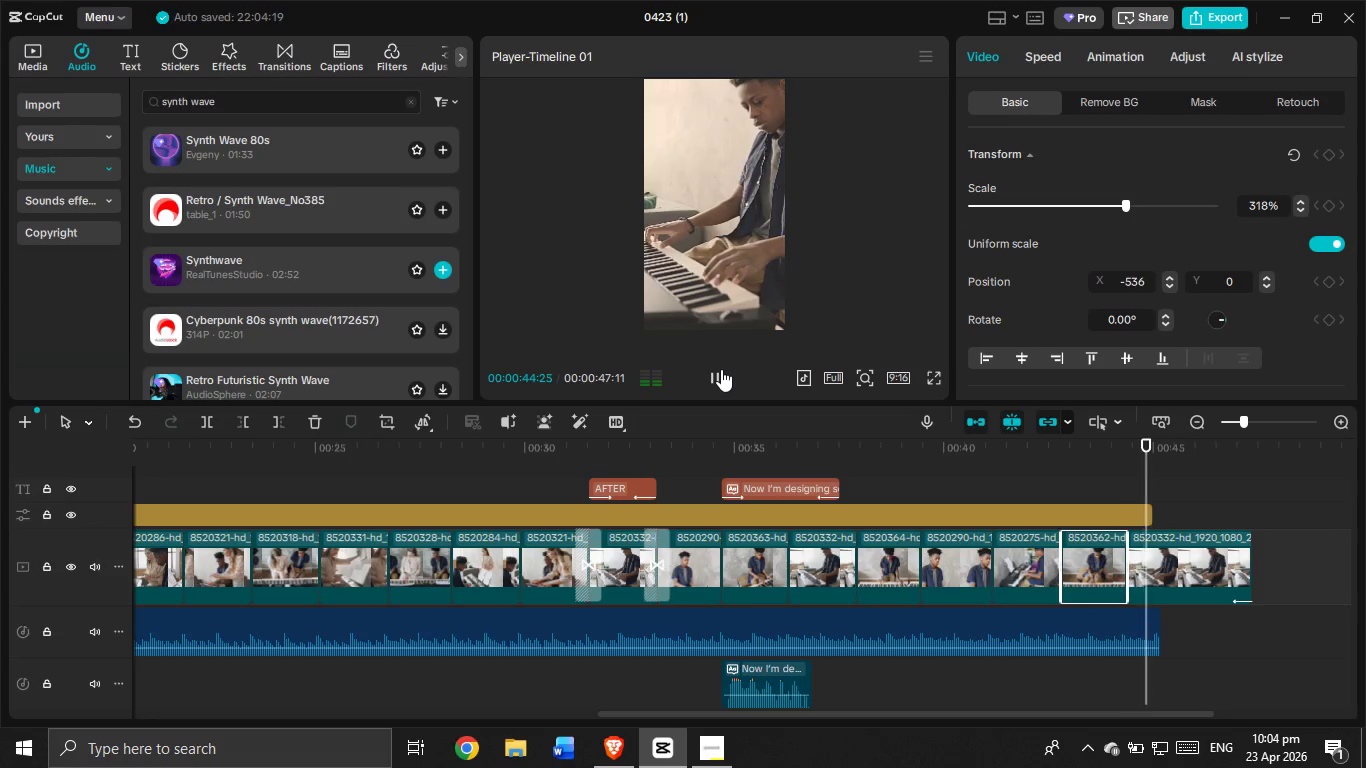 
left_click_drag(start_coordinate=[721, 369], to_coordinate=[728, 373])
 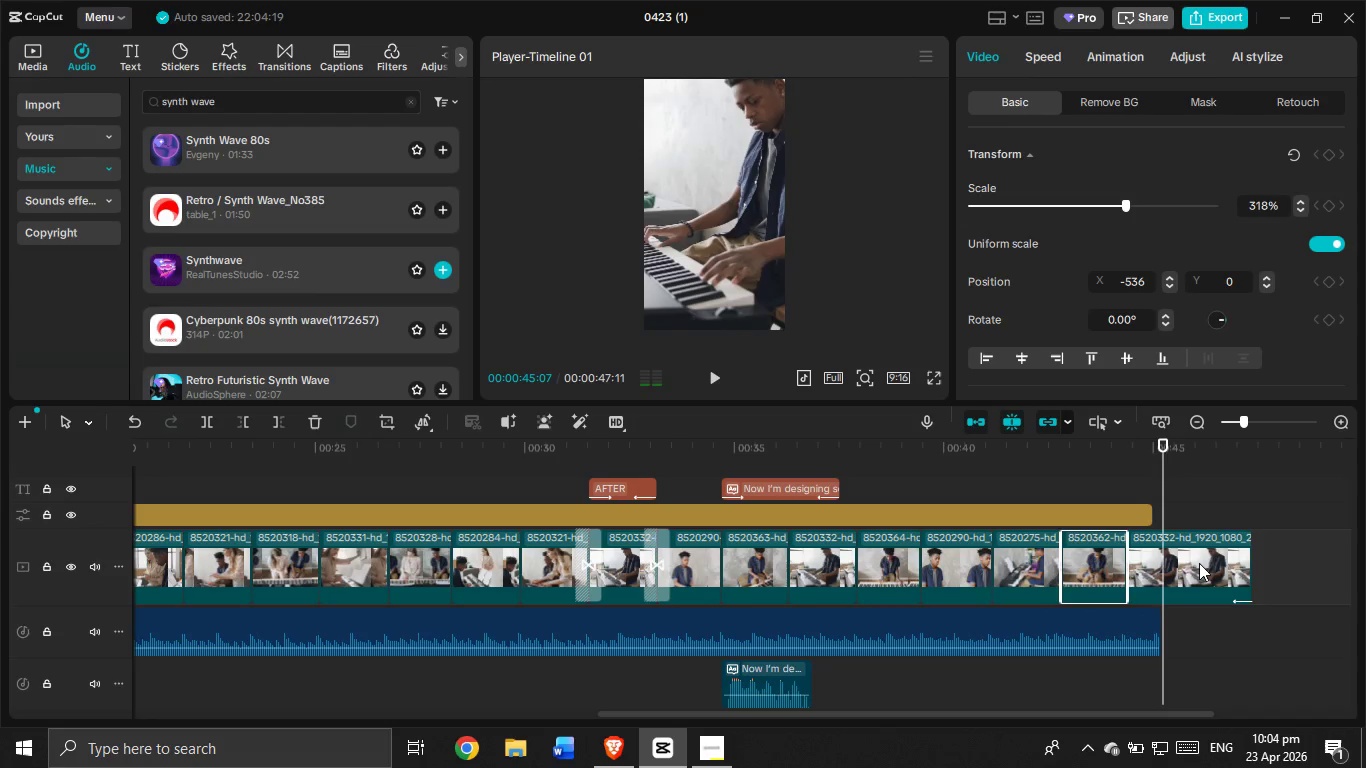 
left_click([1200, 563])
 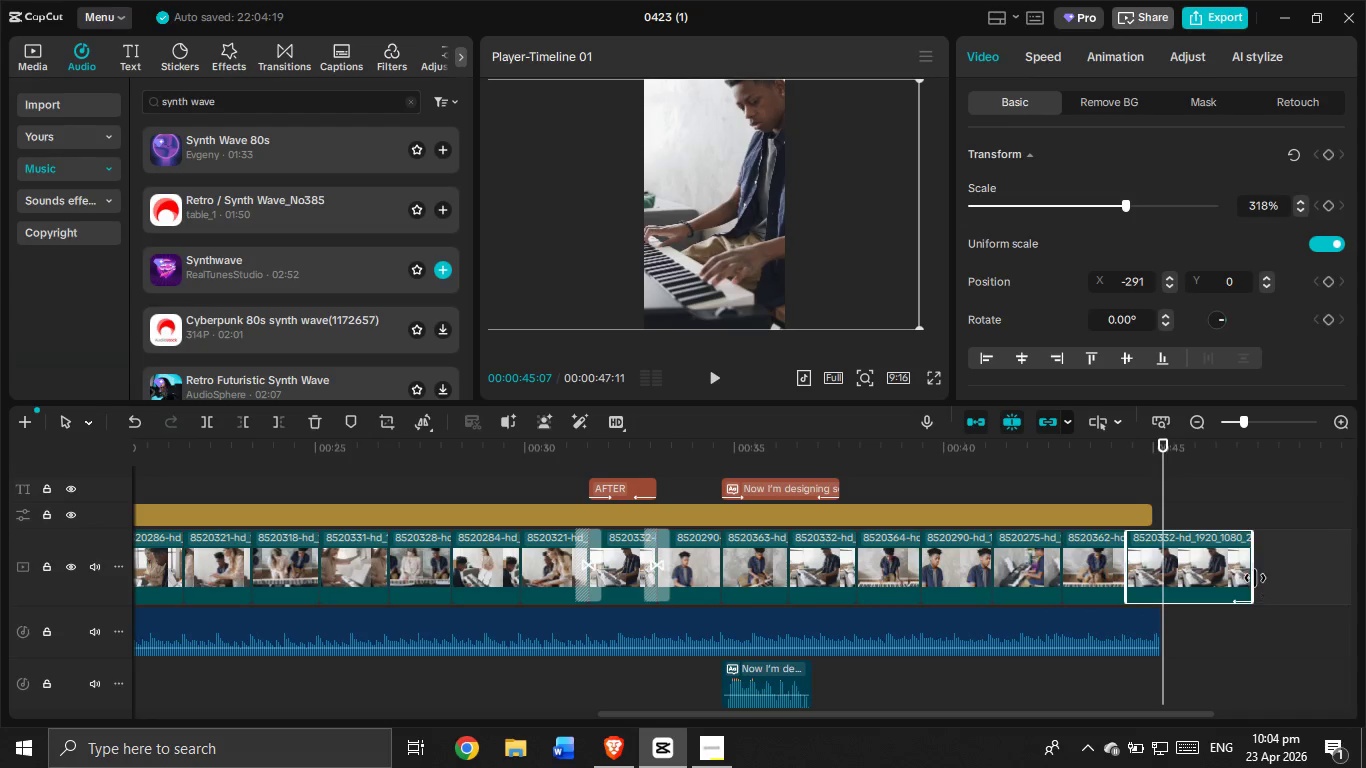 
left_click_drag(start_coordinate=[1252, 576], to_coordinate=[1155, 578])
 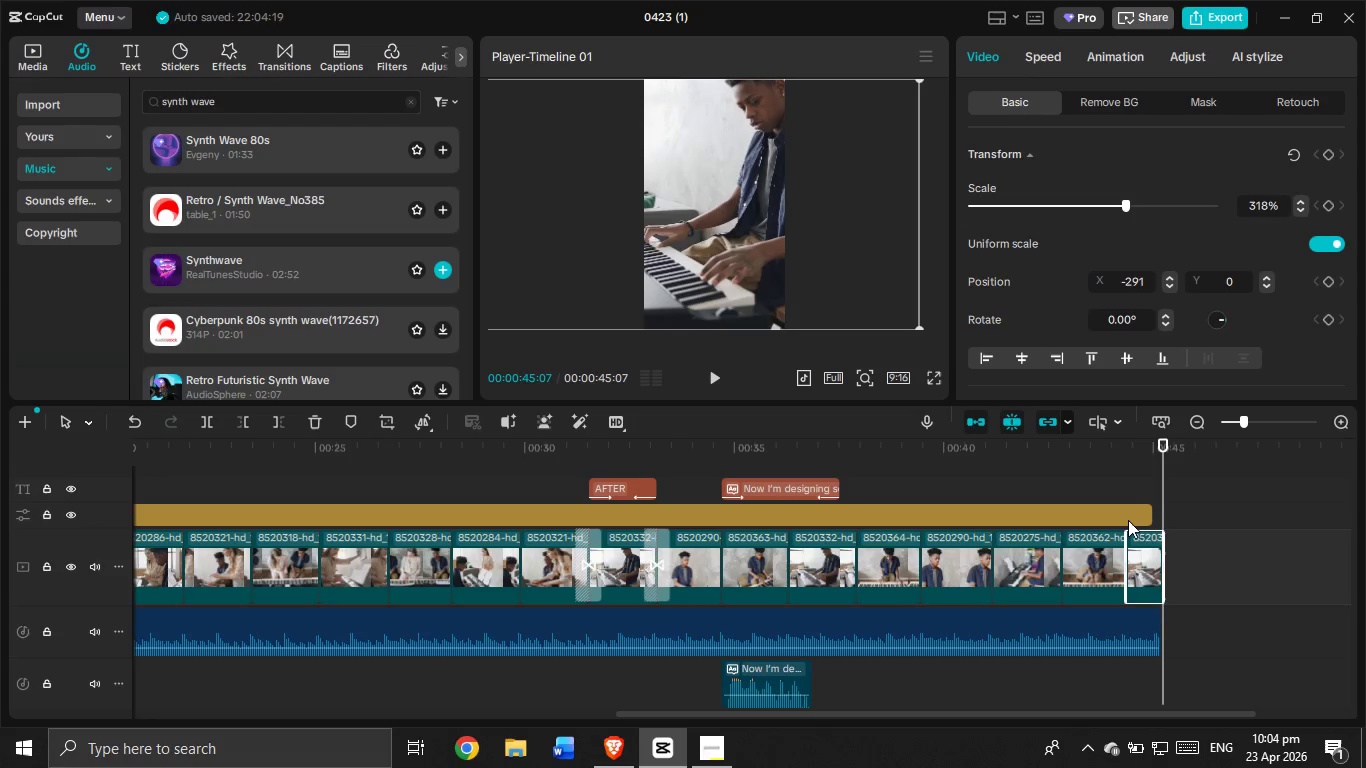 
left_click([1128, 518])
 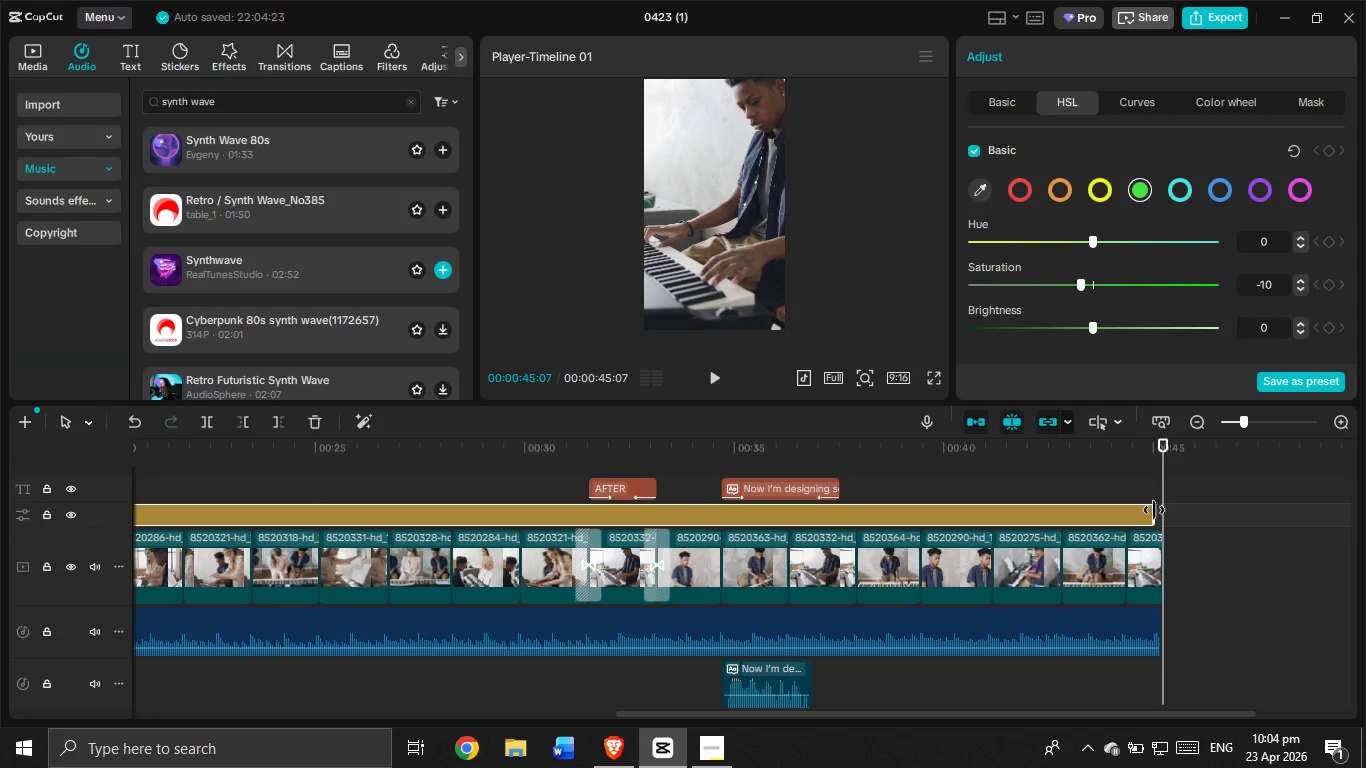 
left_click_drag(start_coordinate=[1154, 509], to_coordinate=[1159, 513])
 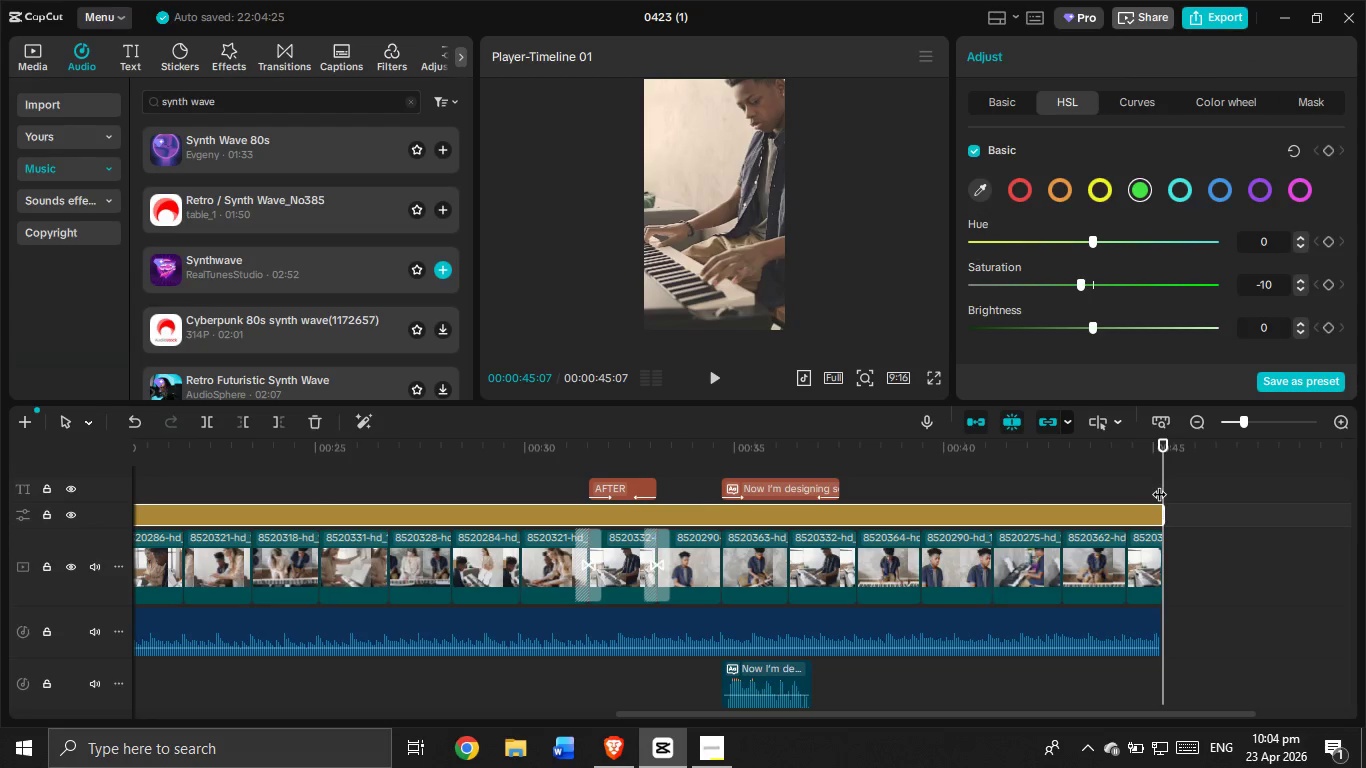 
left_click_drag(start_coordinate=[1164, 483], to_coordinate=[7, 456])
 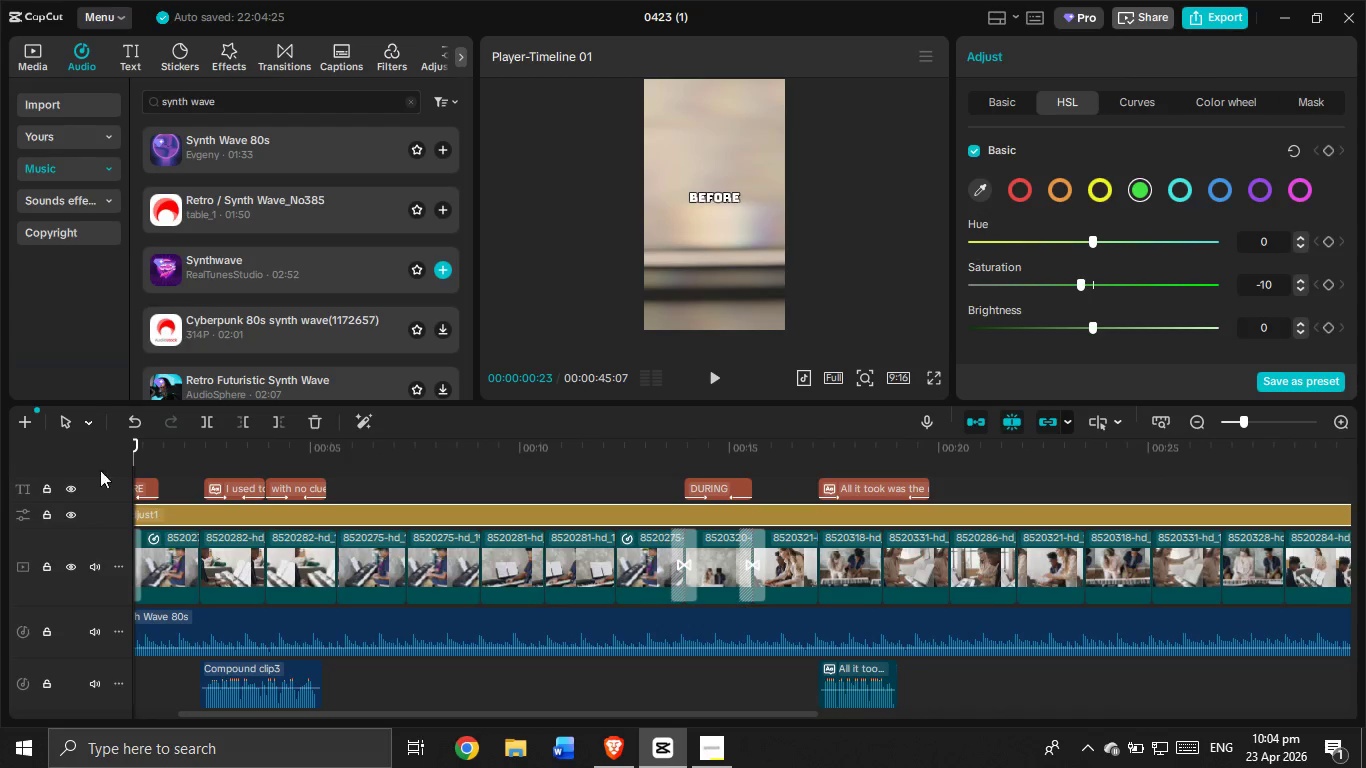 
left_click([157, 452])
 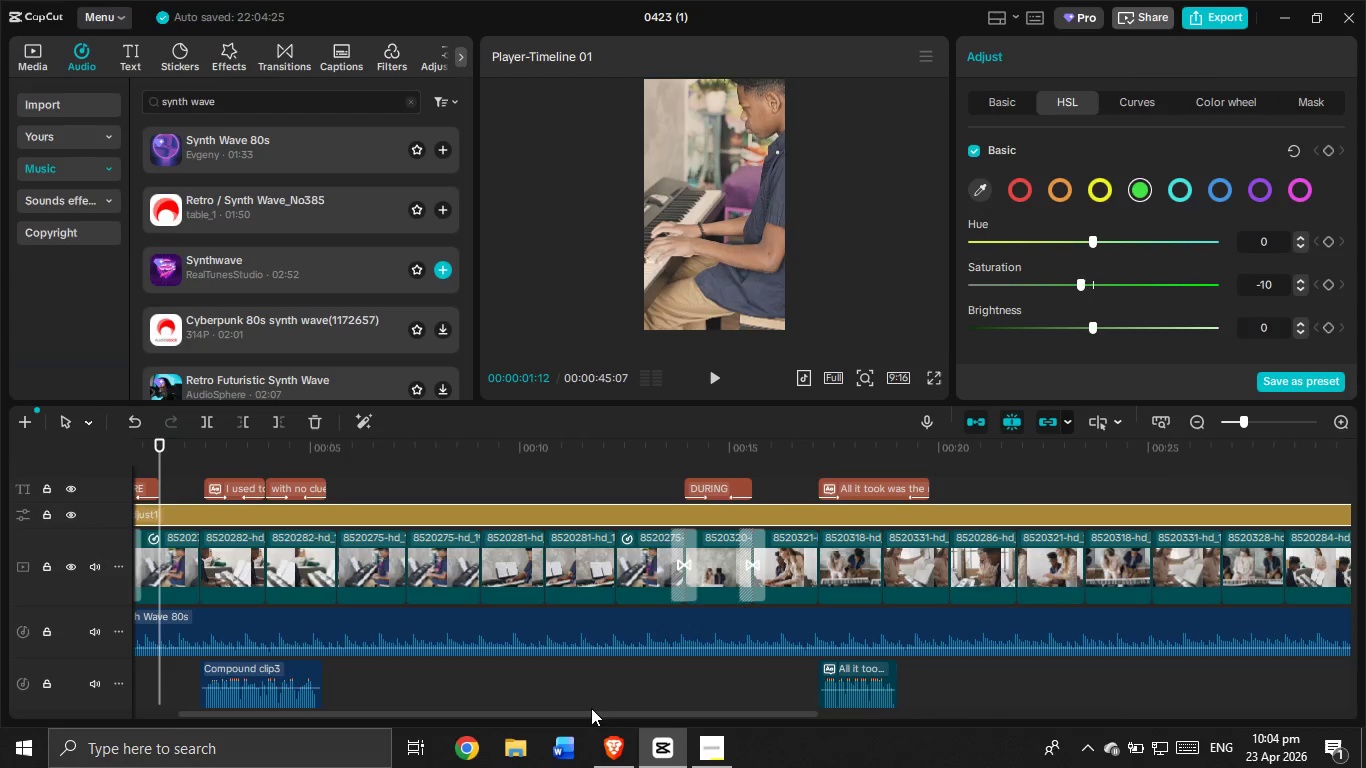 
left_click_drag(start_coordinate=[591, 714], to_coordinate=[355, 687])
 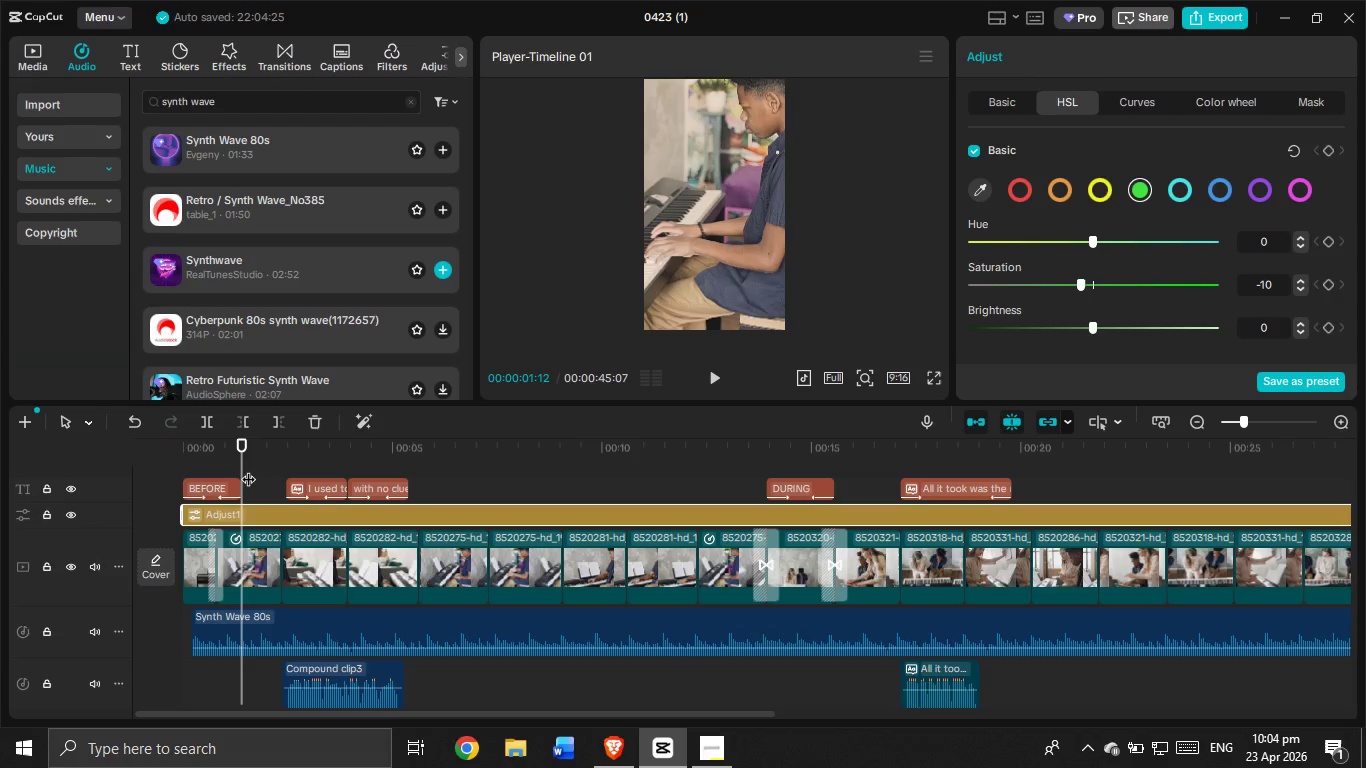 
left_click_drag(start_coordinate=[243, 457], to_coordinate=[131, 439])
 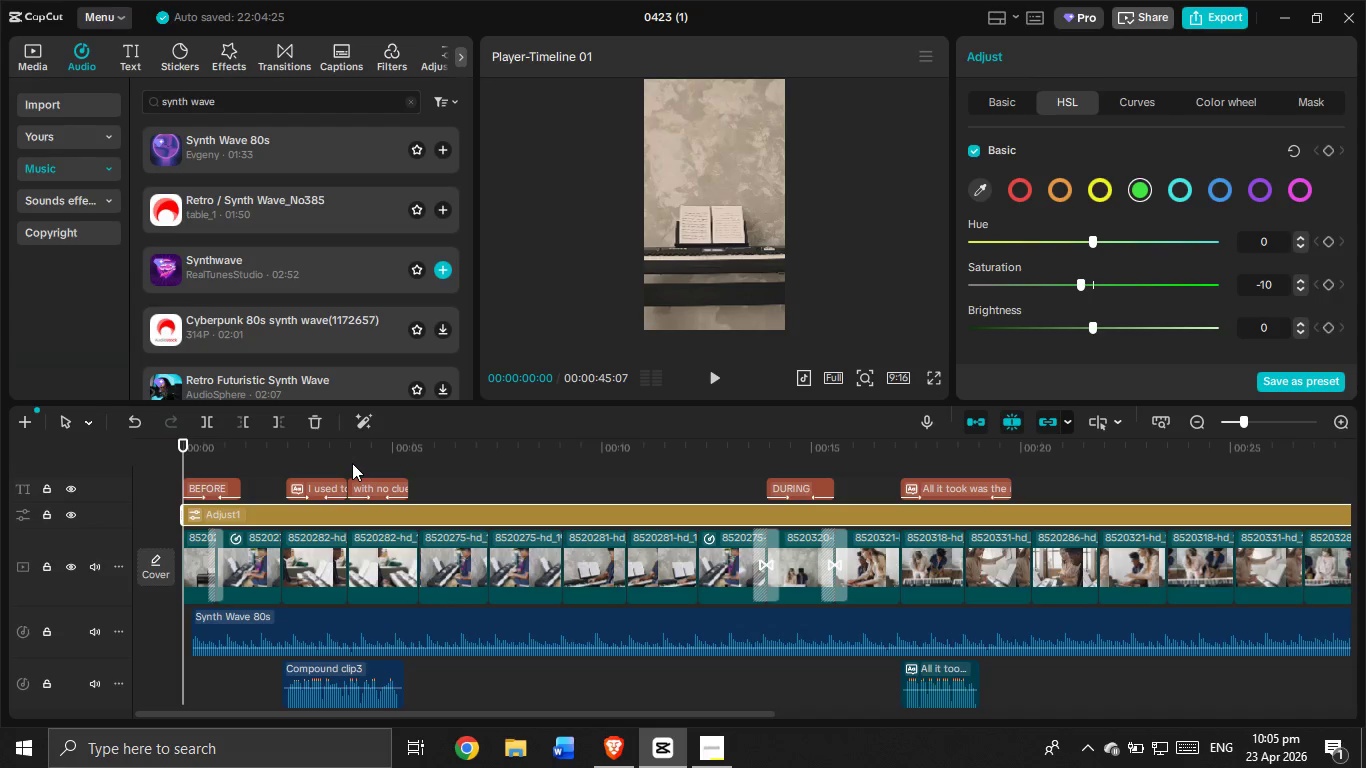 
wait(39.81)
 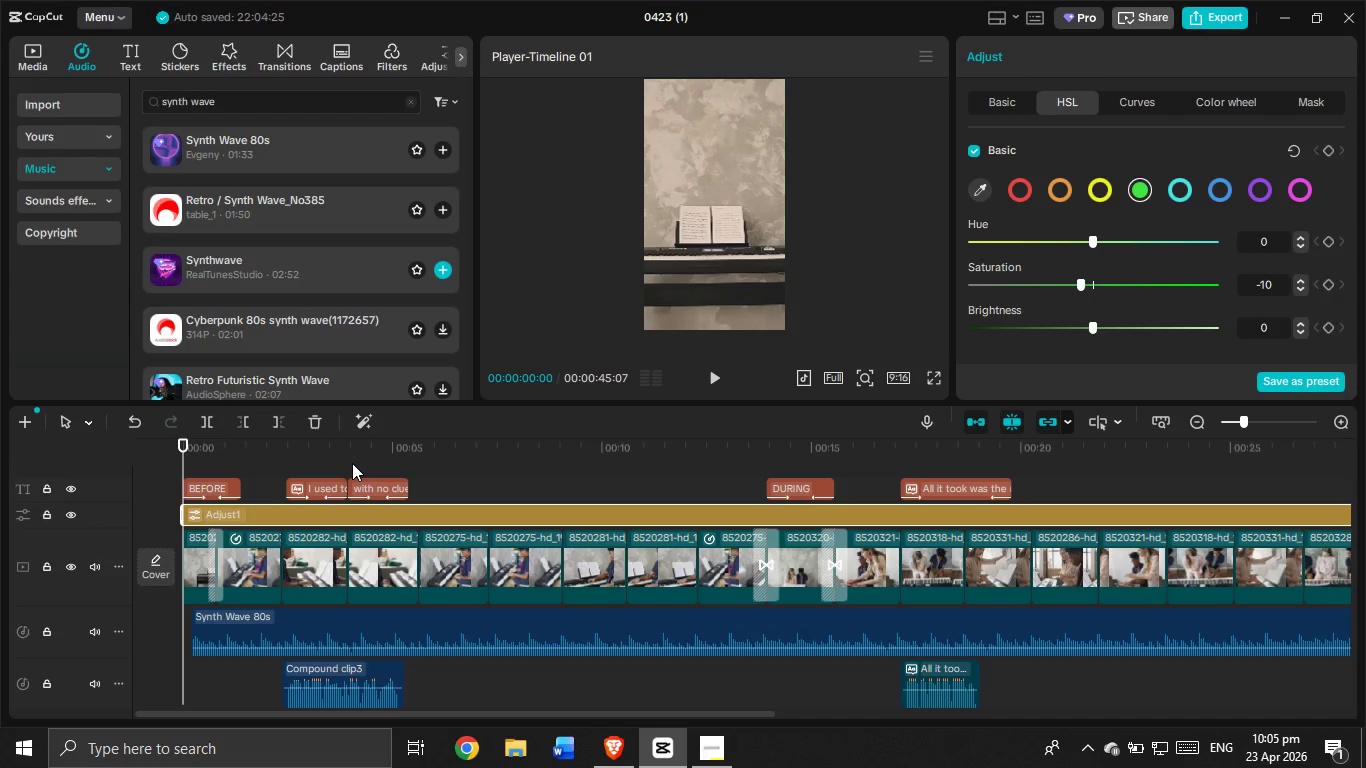 
left_click([716, 373])
 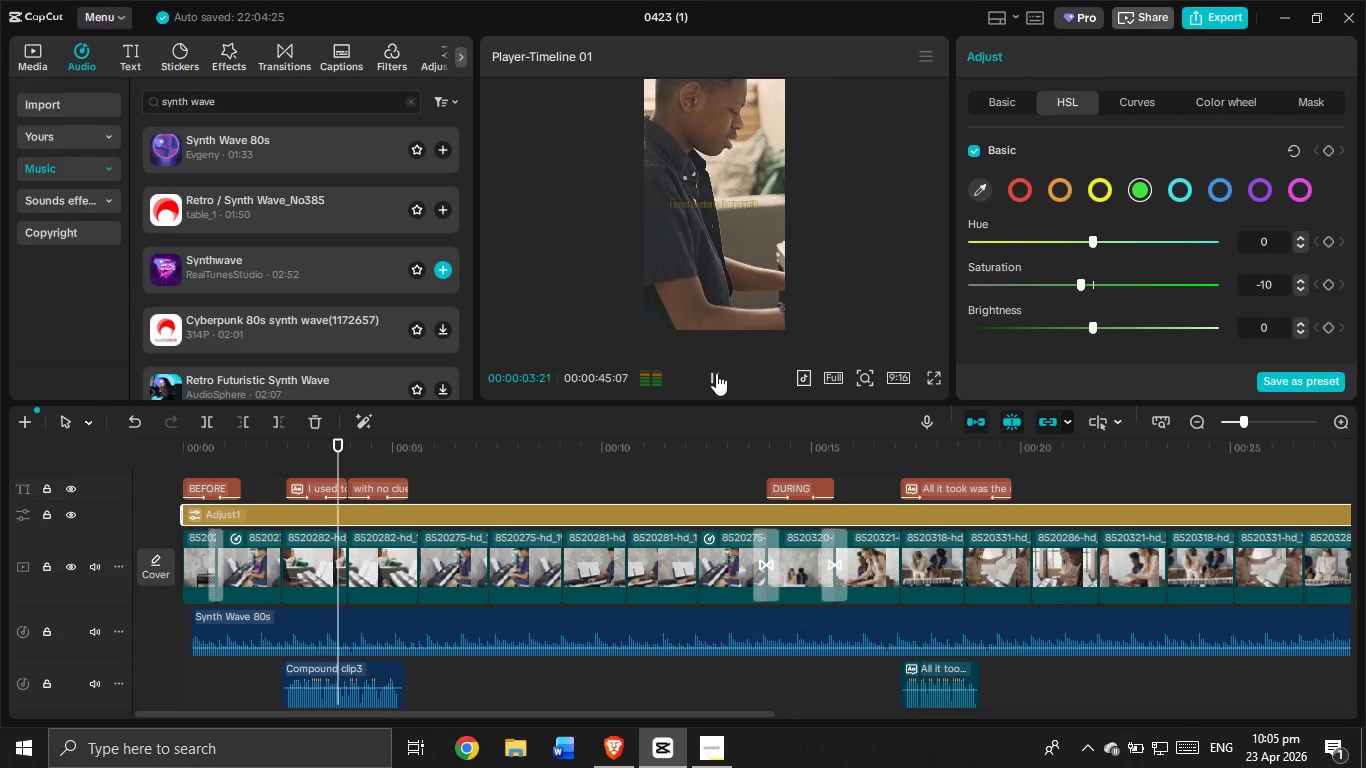 
wait(8.97)
 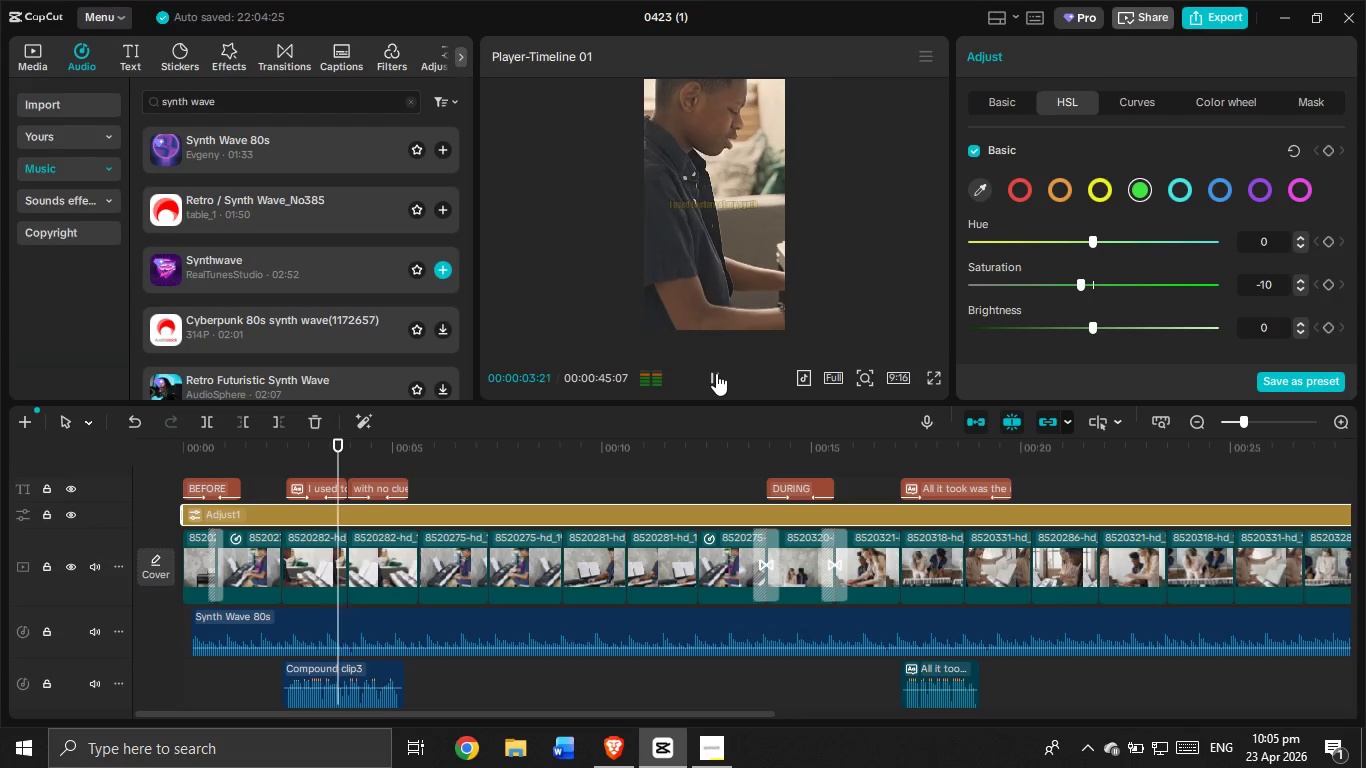 
left_click([723, 754])